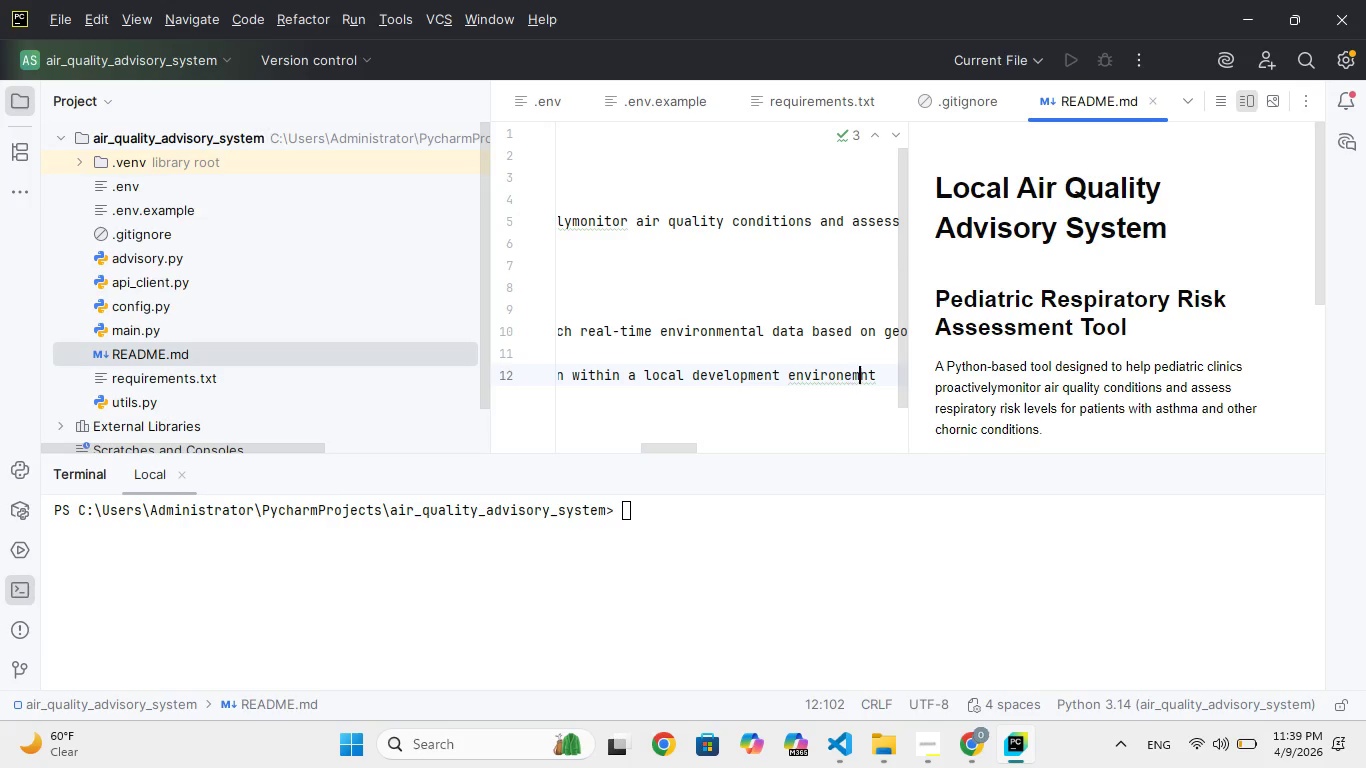 
key(ArrowRight)
 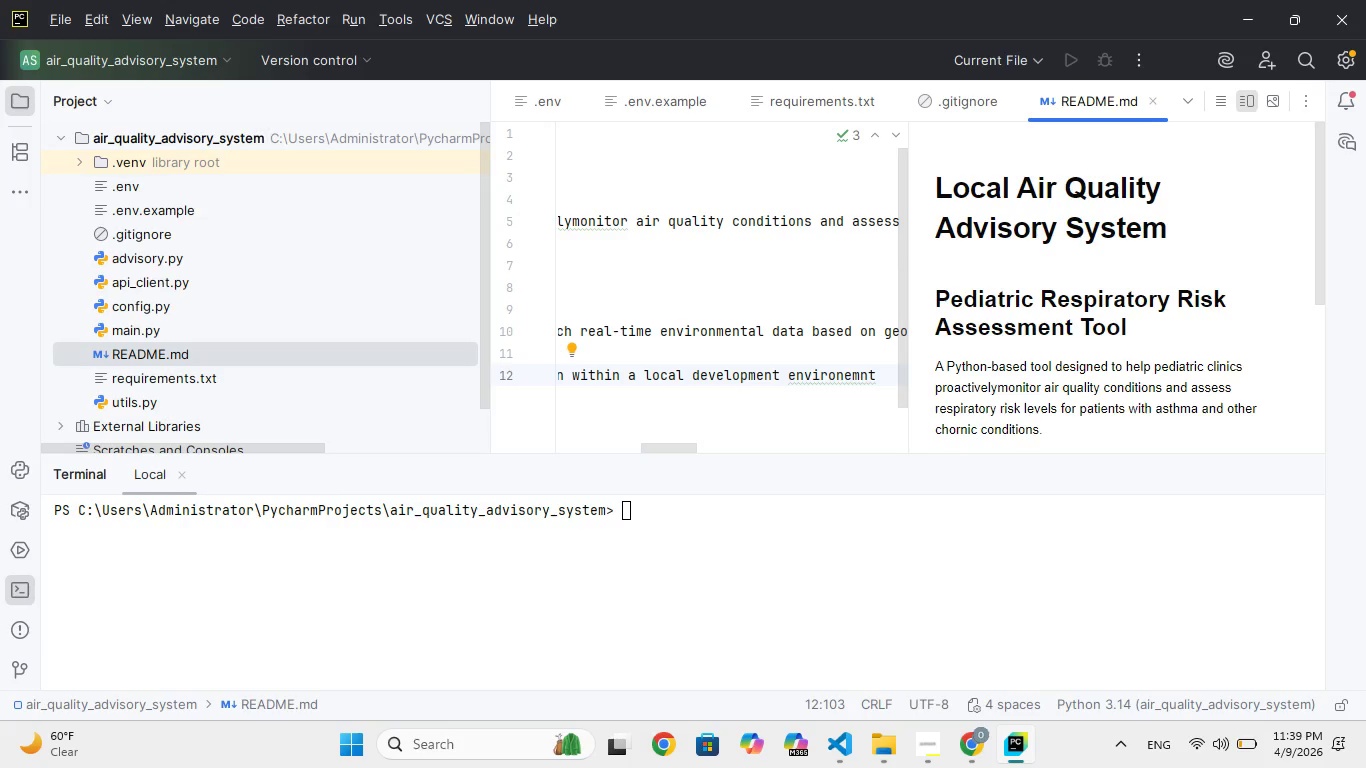 
key(E)
 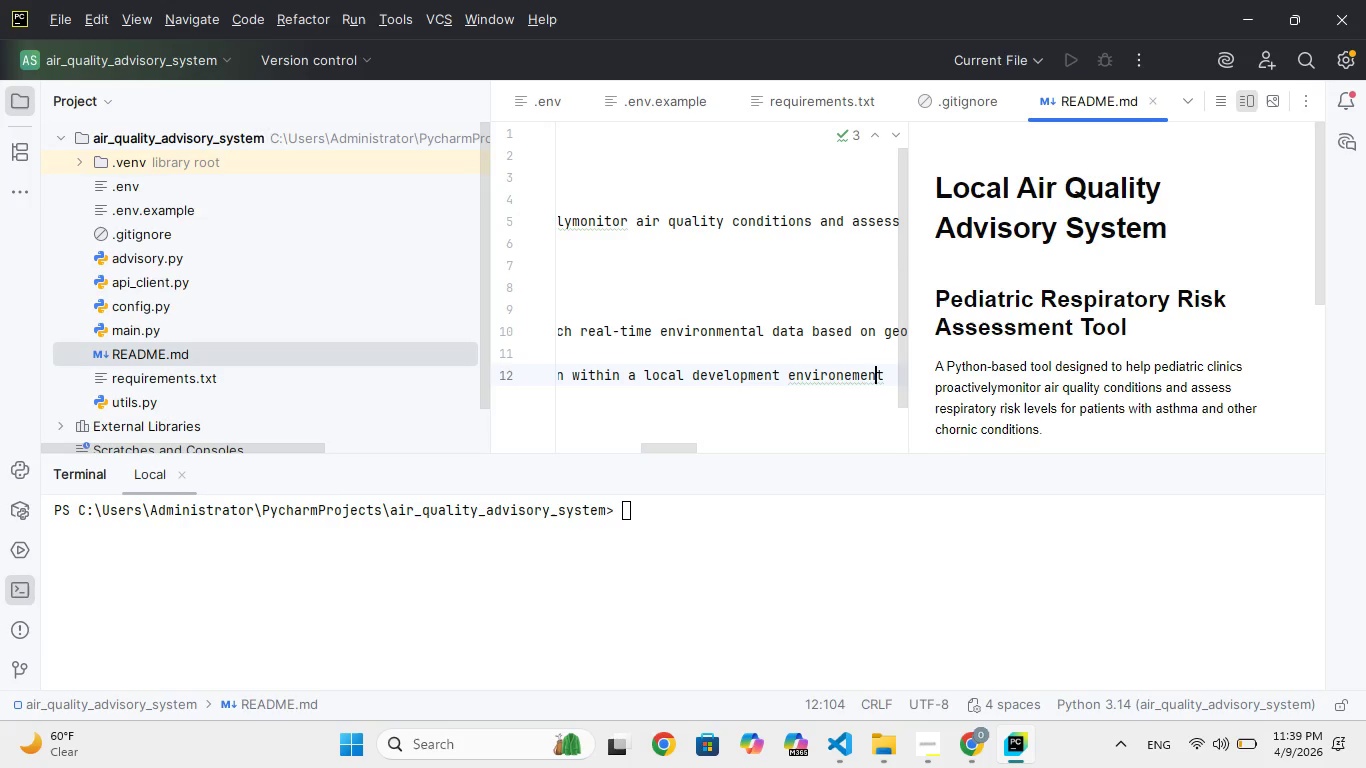 
hold_key(key=ArrowRight, duration=0.55)
 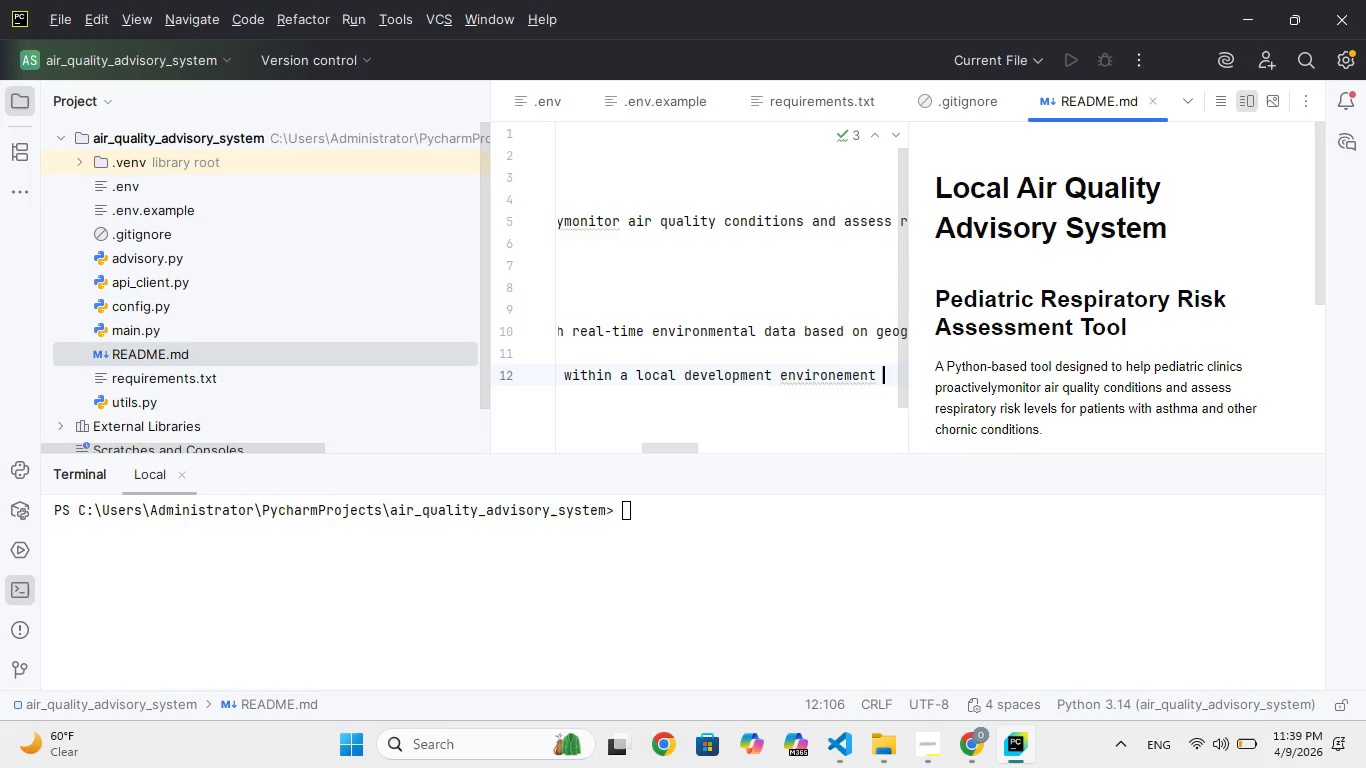 
key(ArrowRight)
 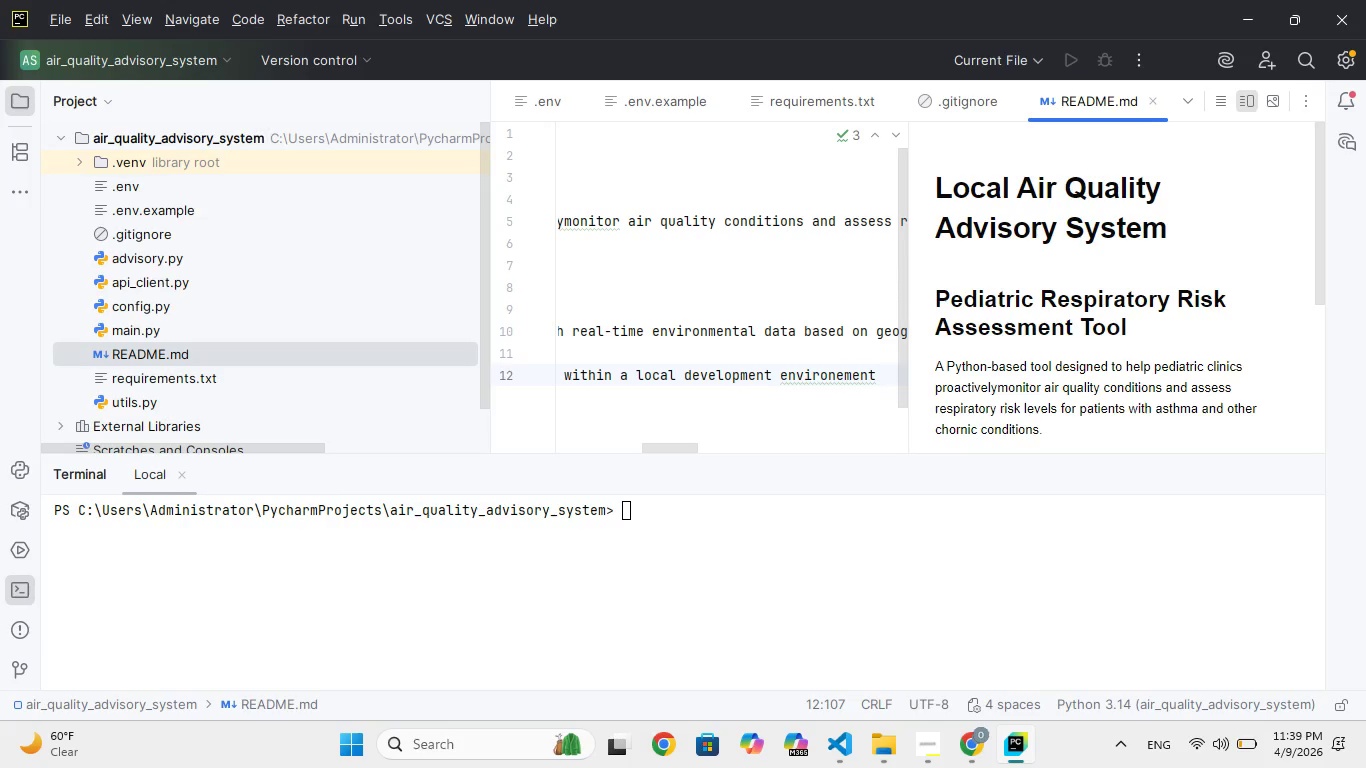 
hold_key(key=Backspace, duration=0.73)
 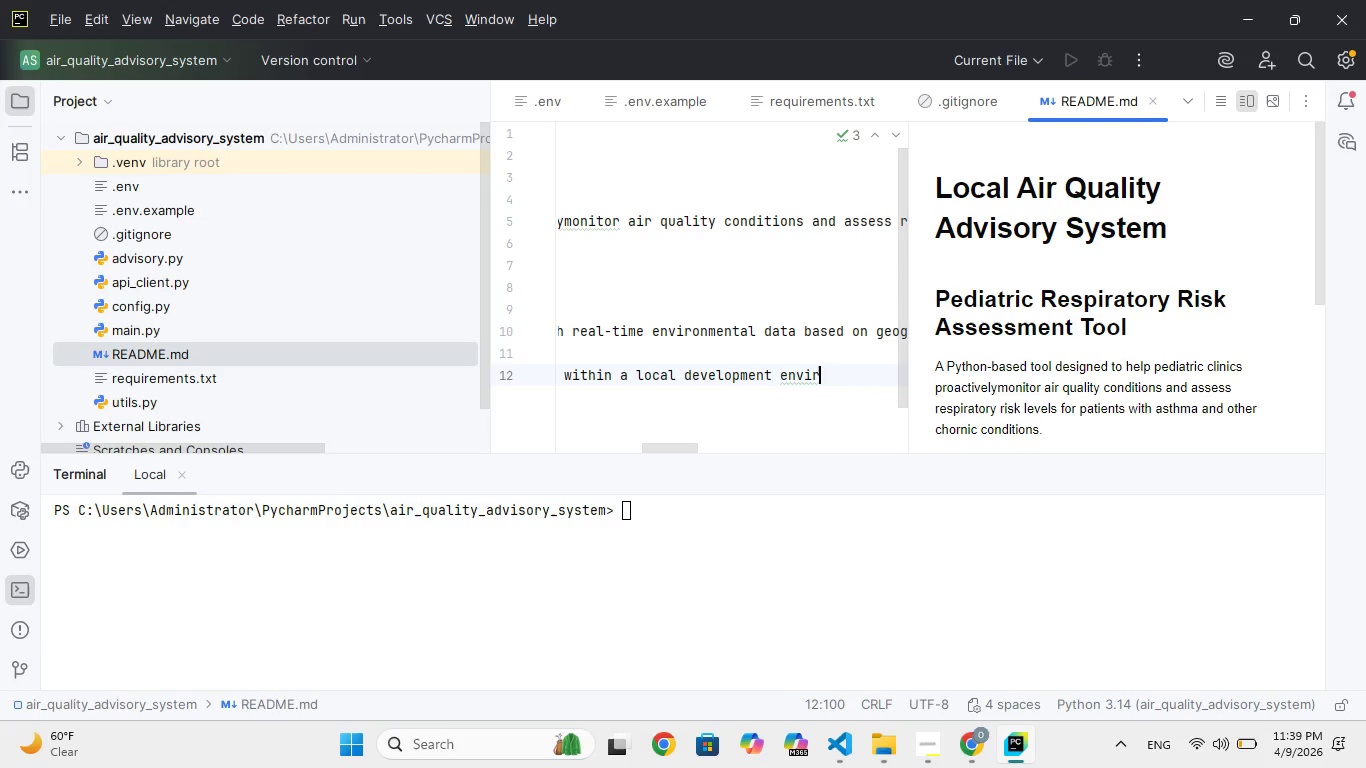 
key(Backspace)
 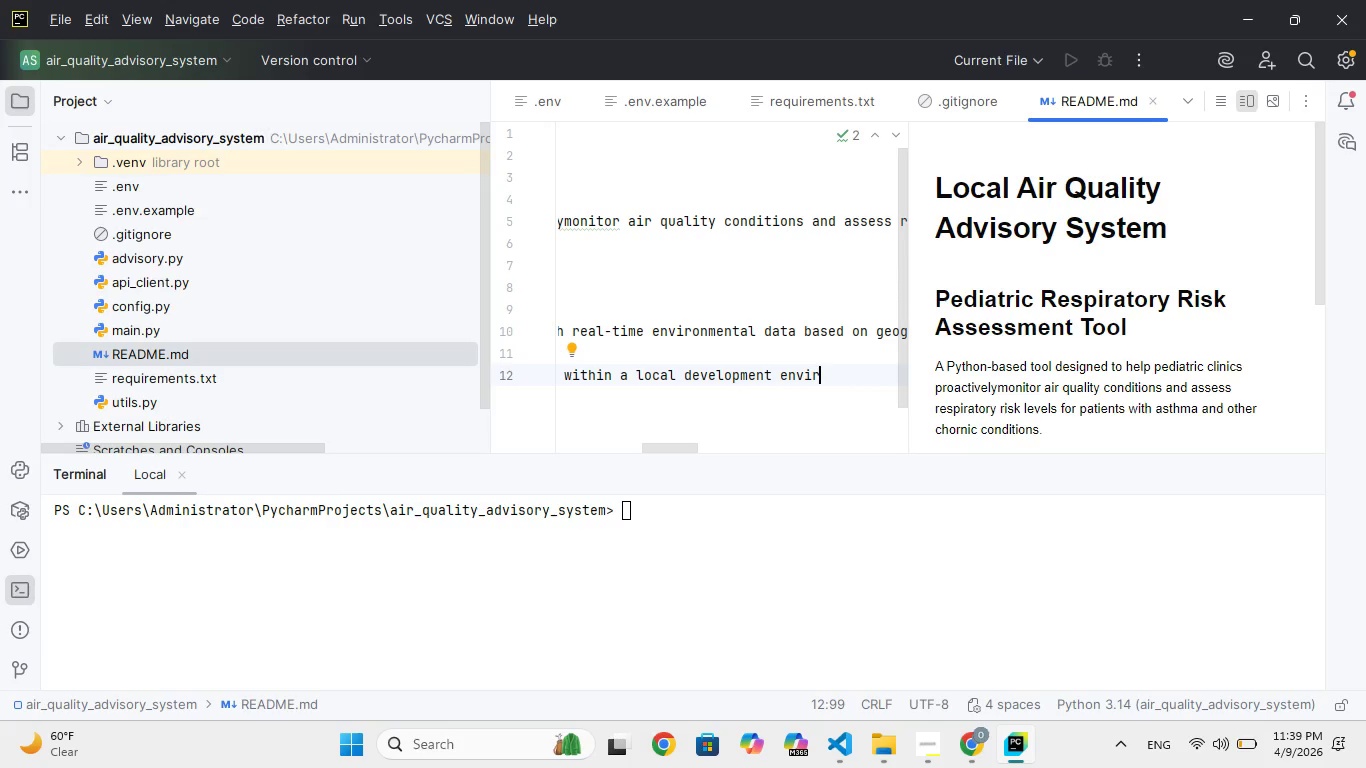 
type(onmemt)
 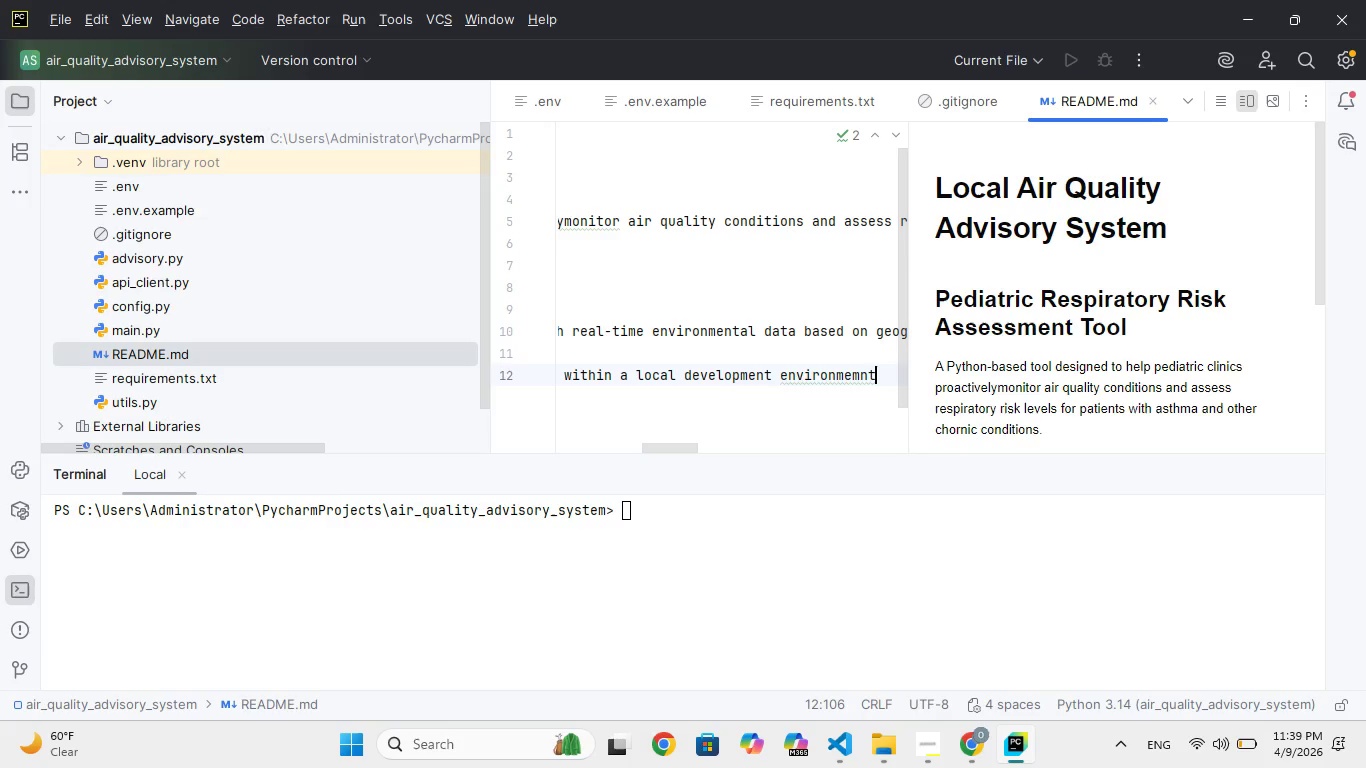 
hold_key(key=N, duration=0.33)
 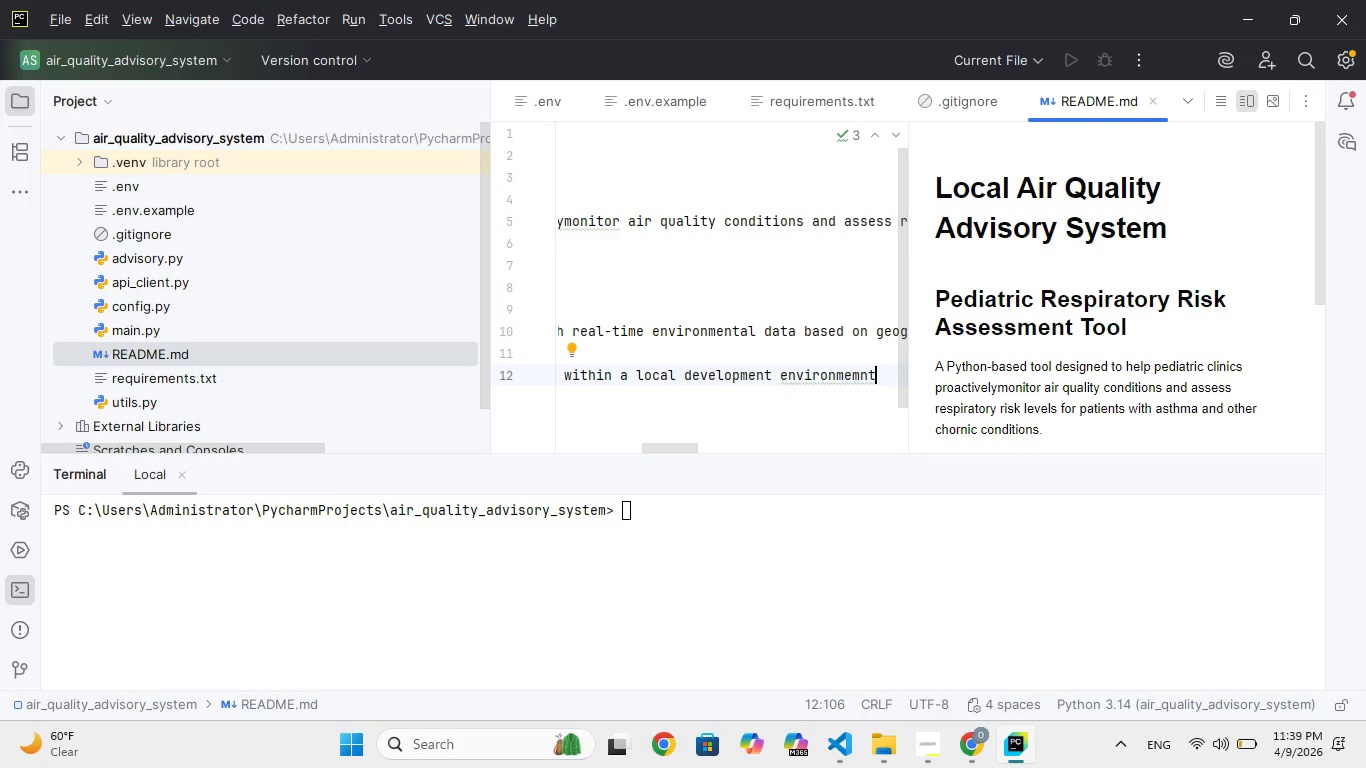 
key(ArrowLeft)
 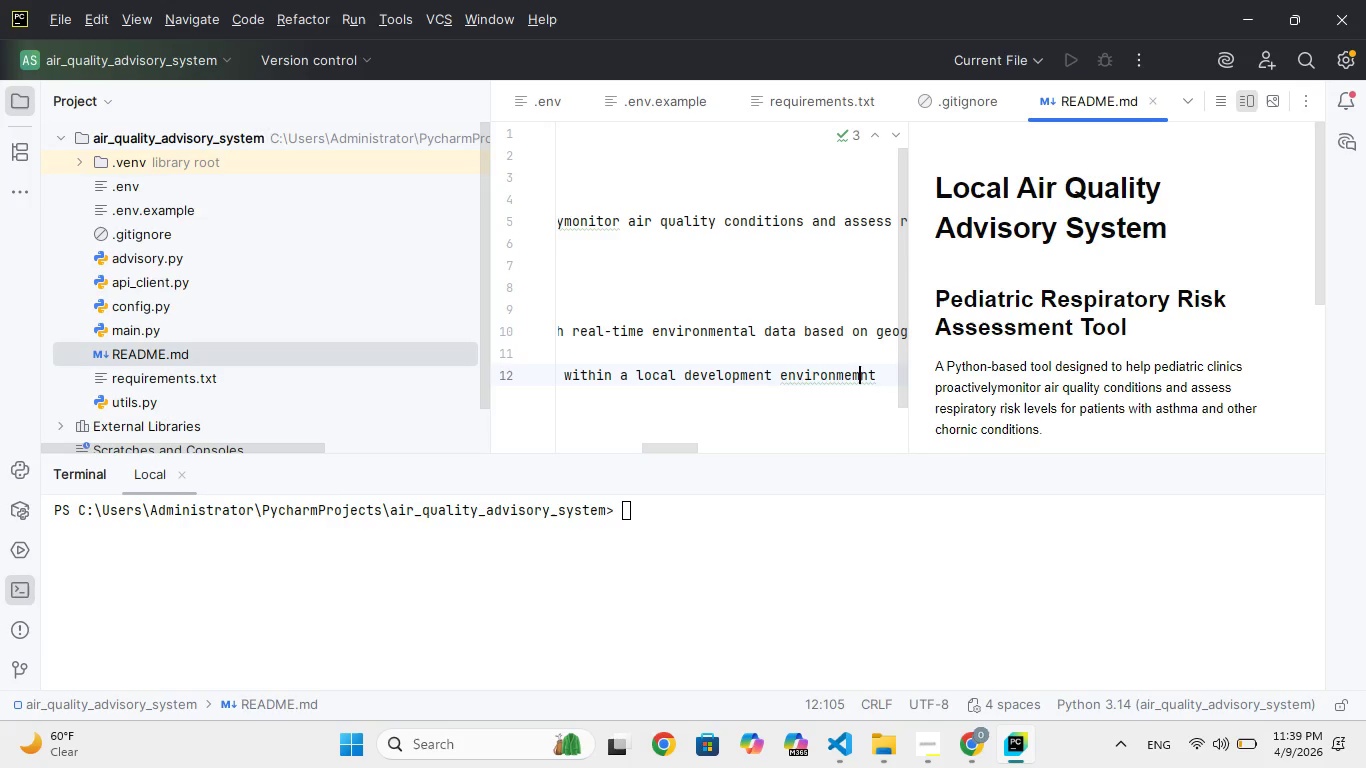 
key(ArrowLeft)
 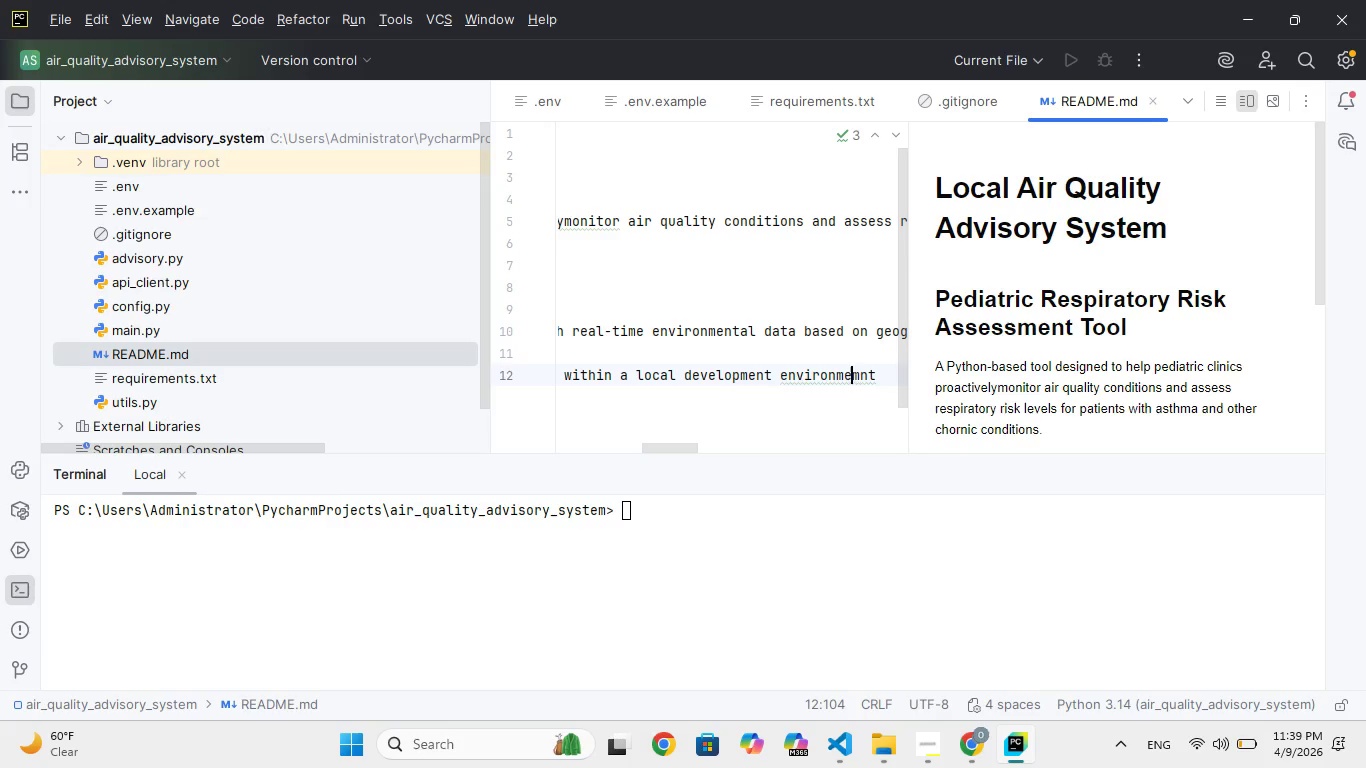 
key(ArrowLeft)
 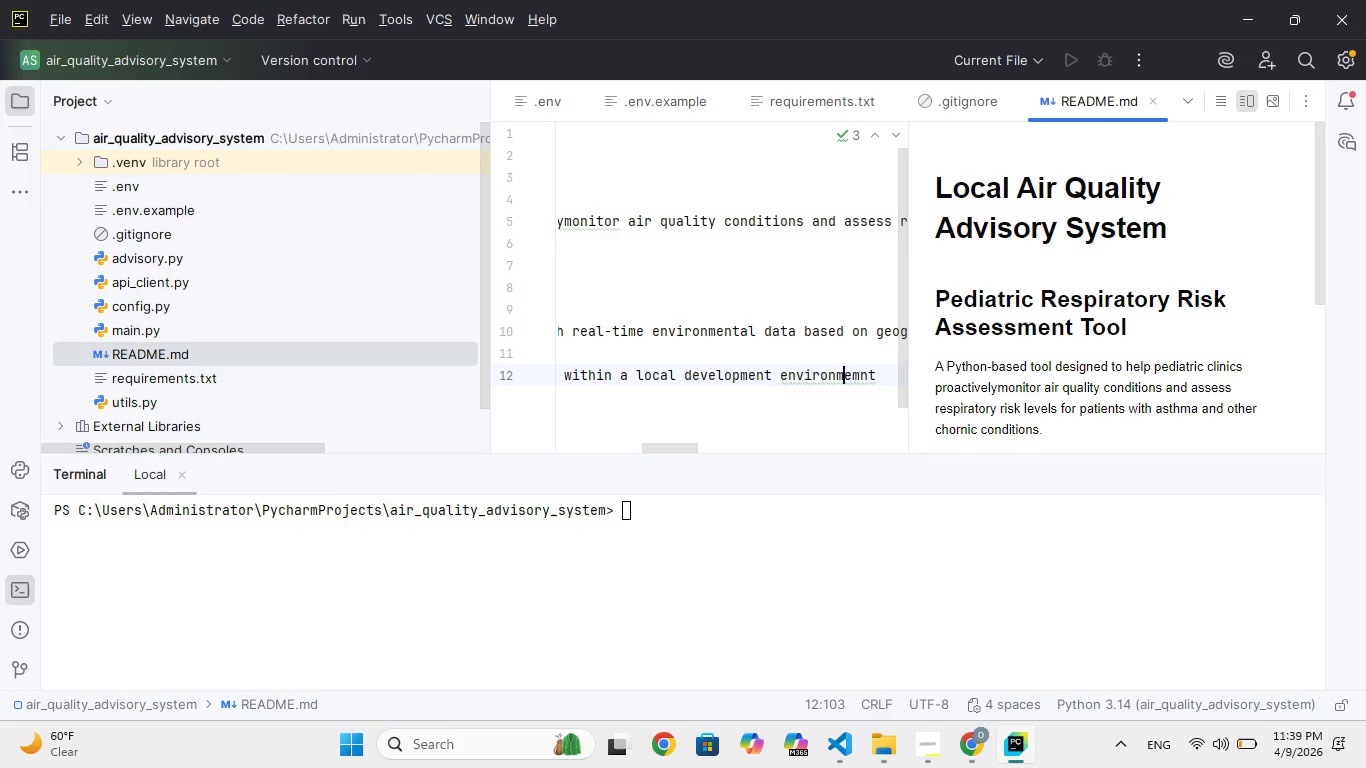 
key(ArrowLeft)
 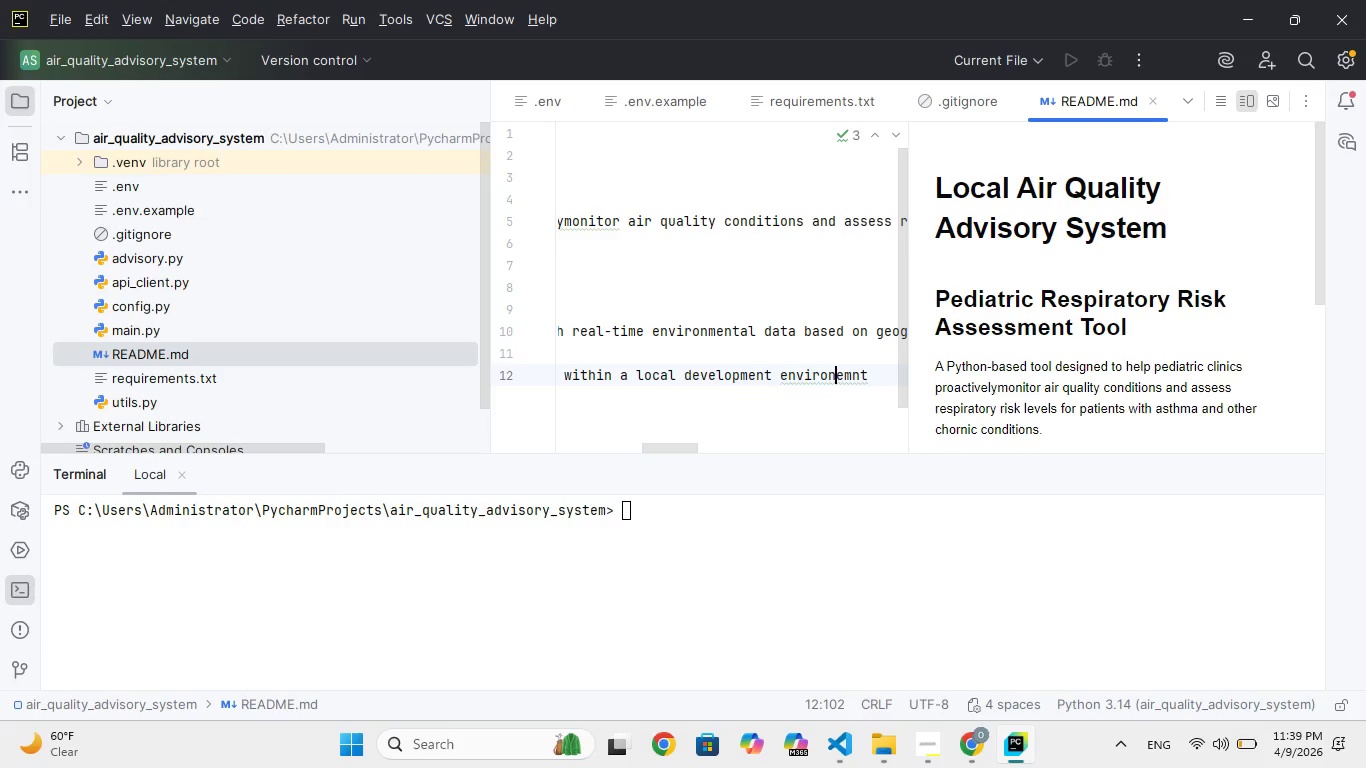 
key(Backspace)
 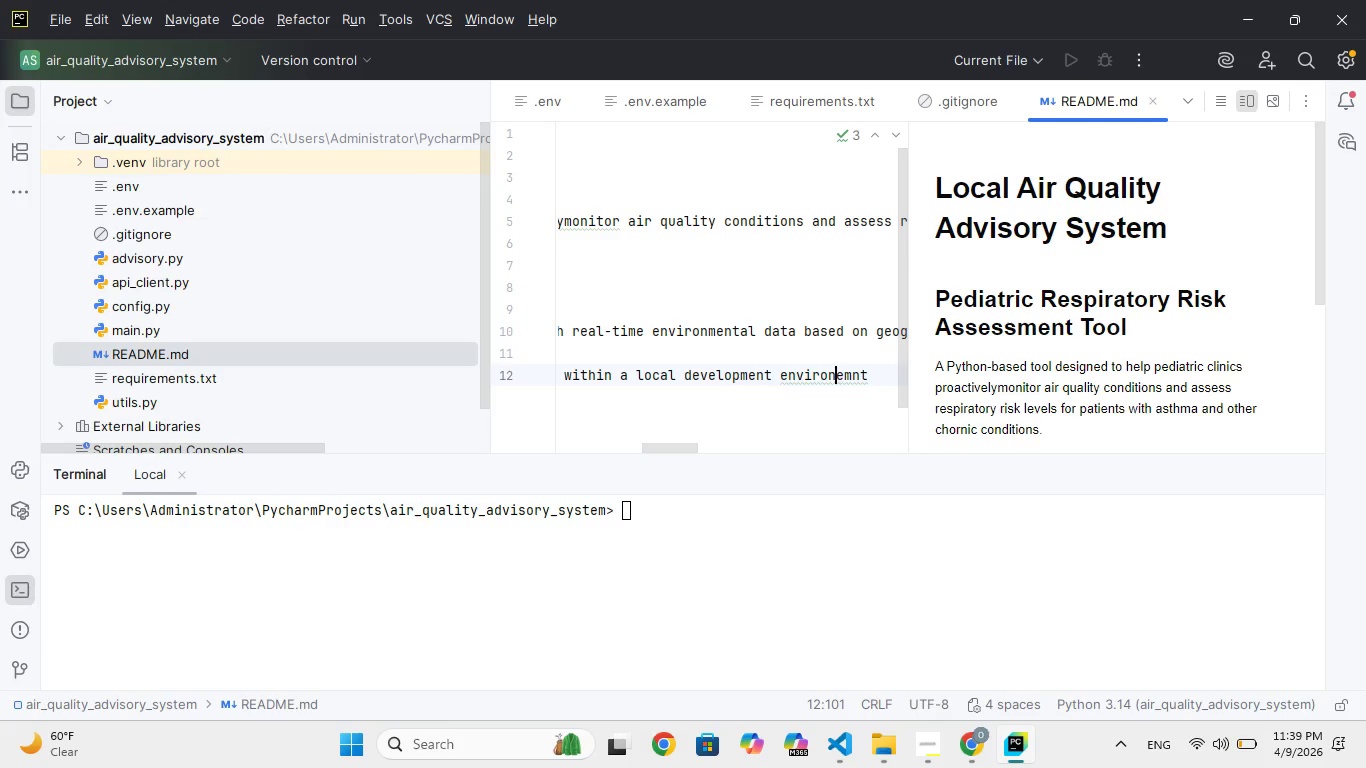 
key(ArrowRight)
 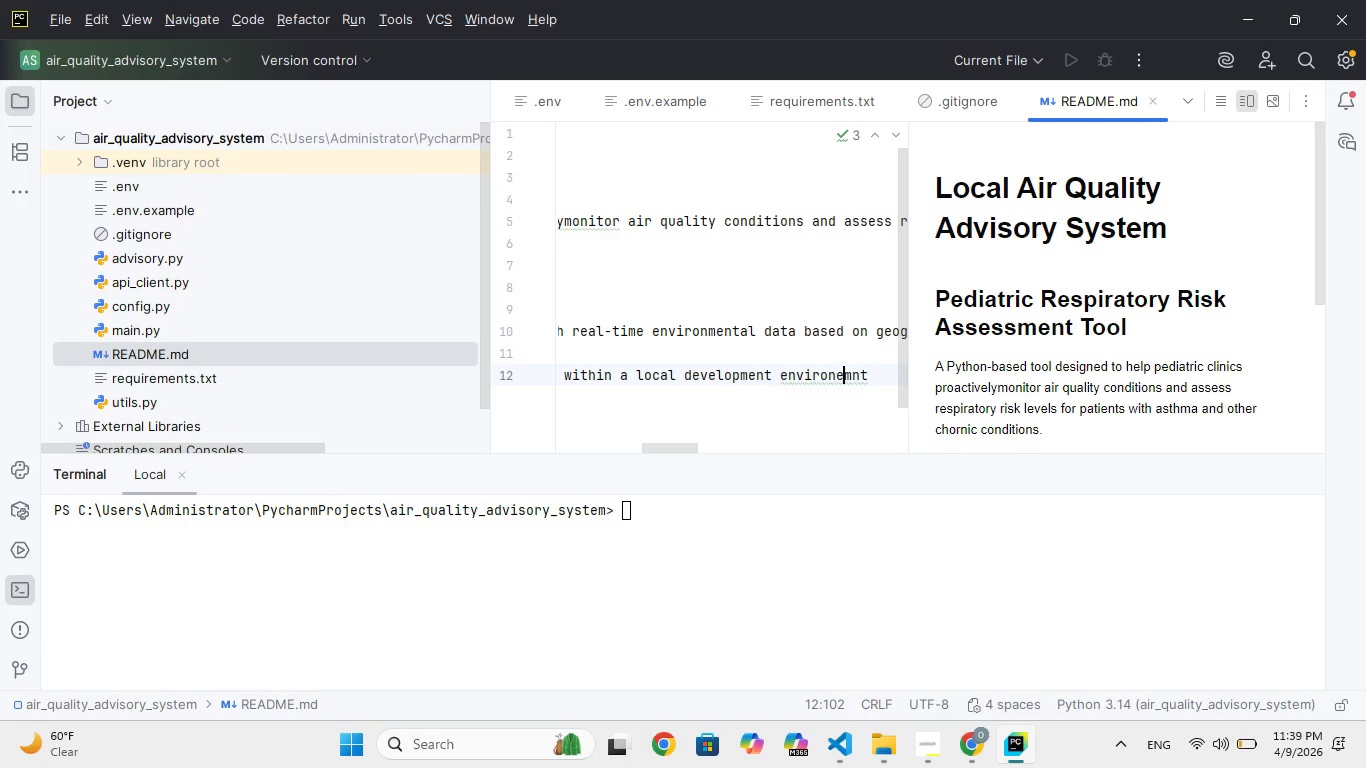 
key(ArrowRight)
 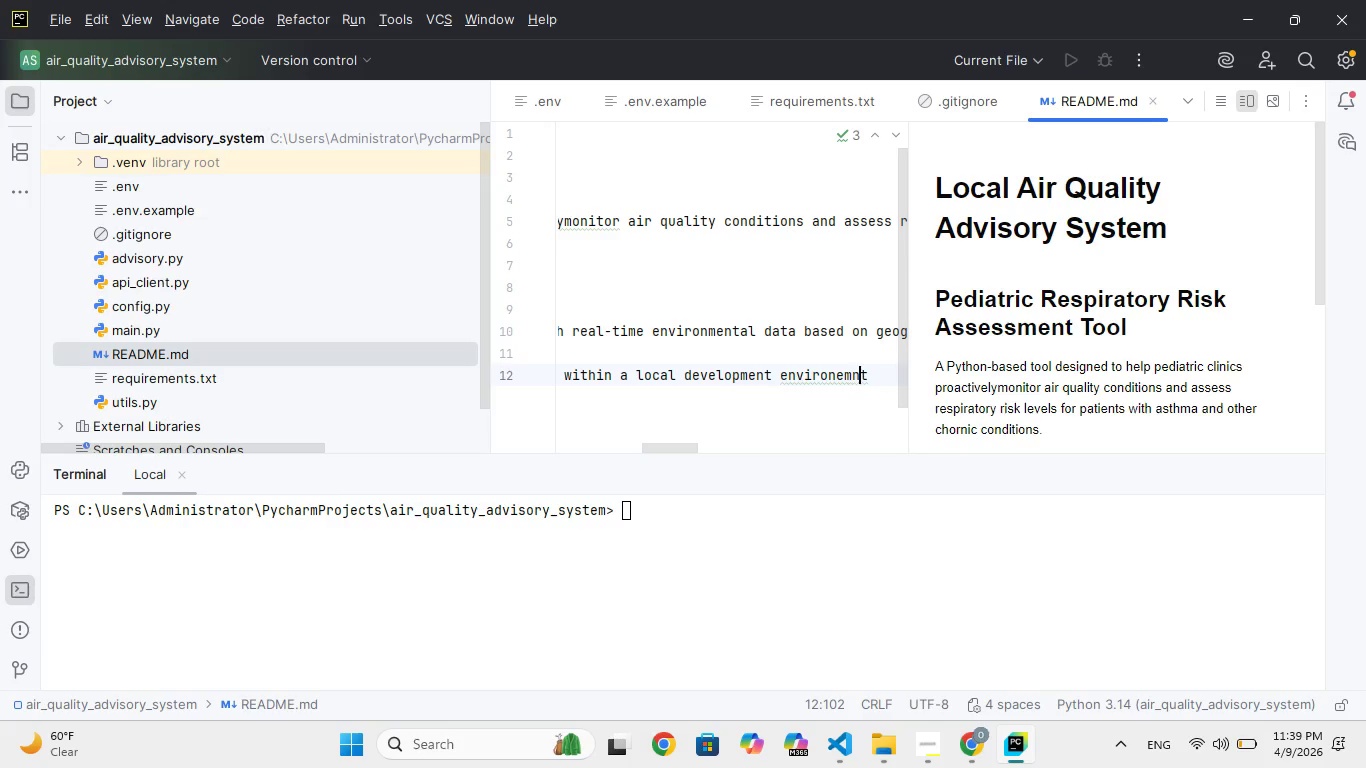 
key(ArrowRight)
 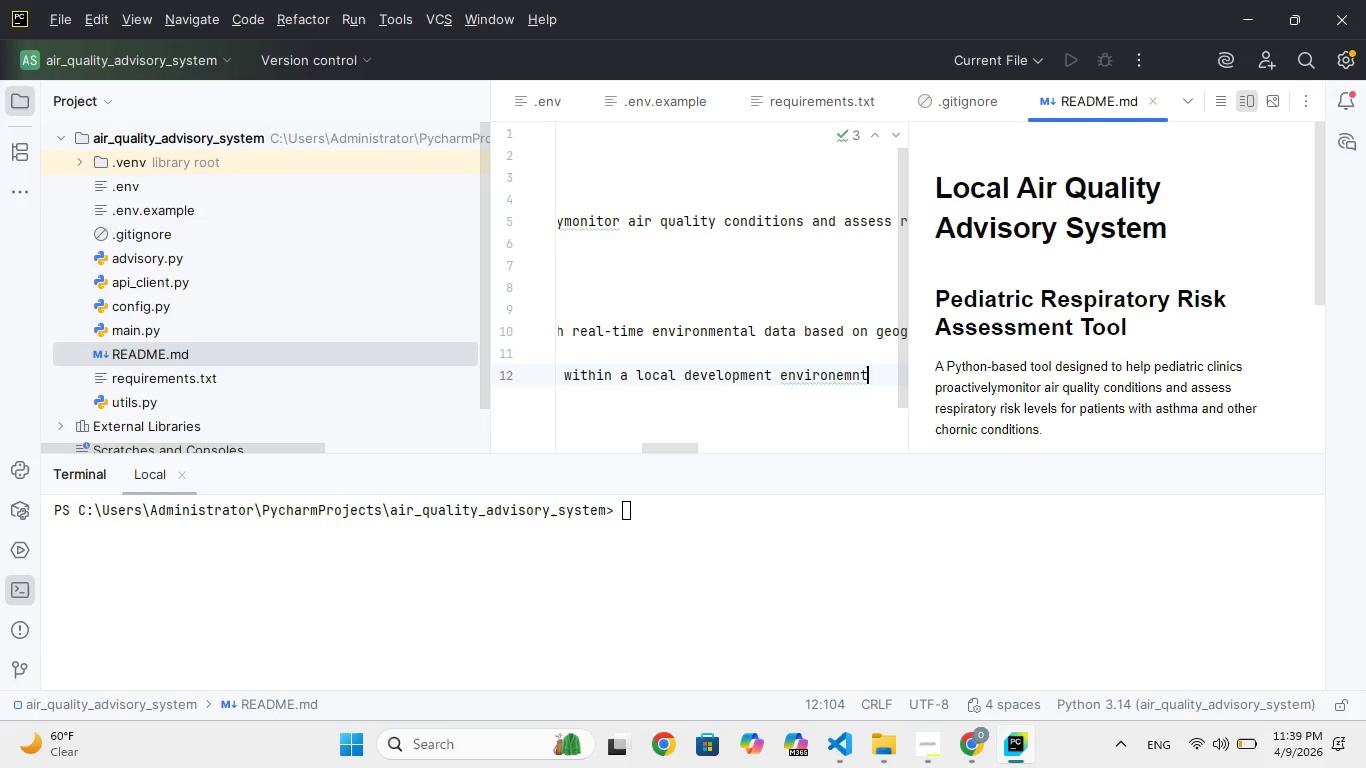 
key(ArrowRight)
 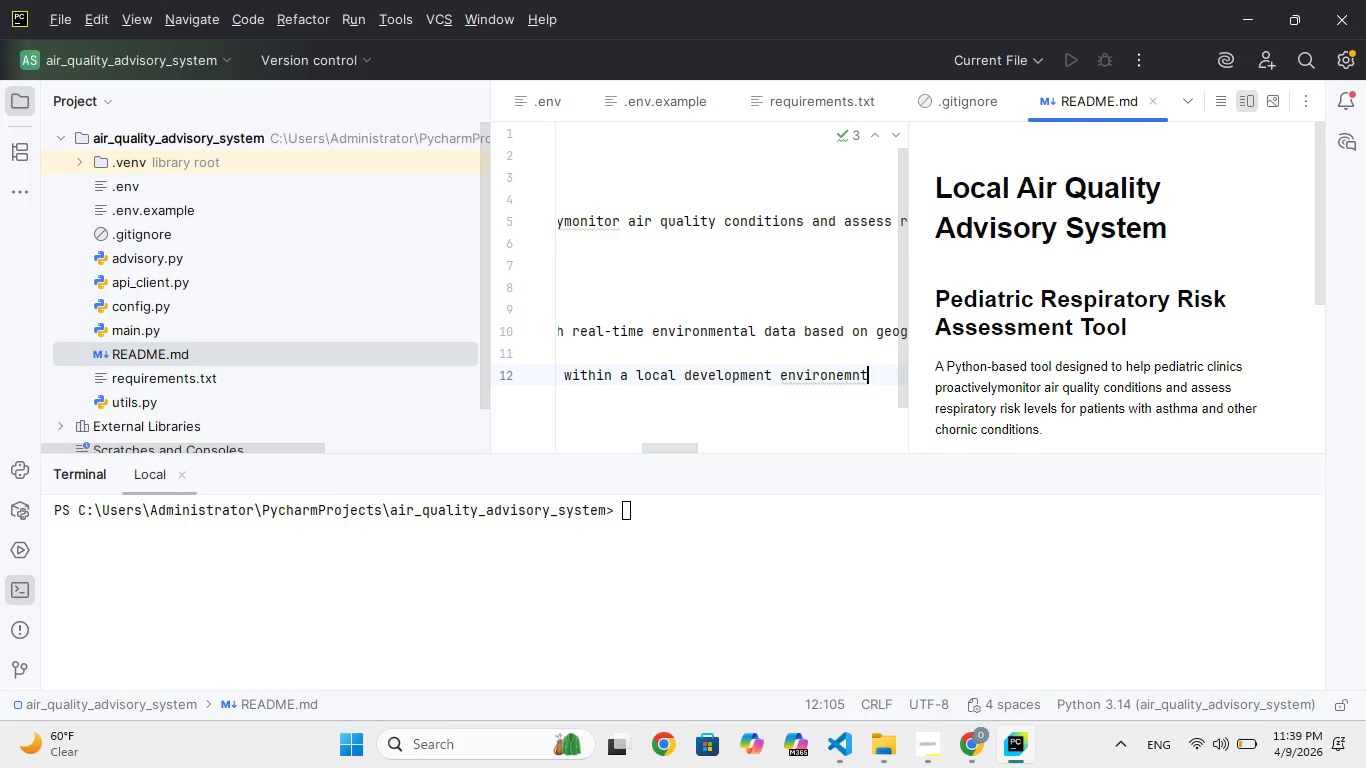 
key(ArrowRight)
 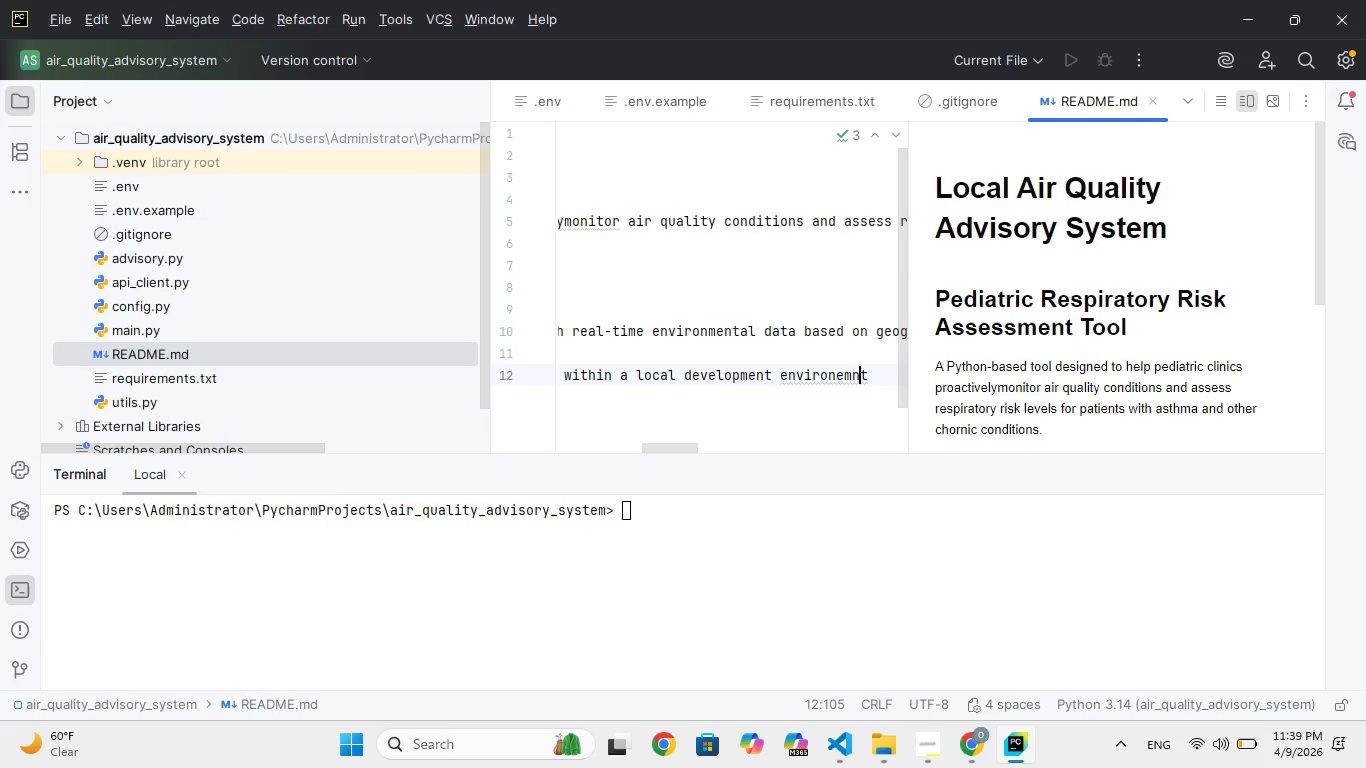 
key(ArrowLeft)
 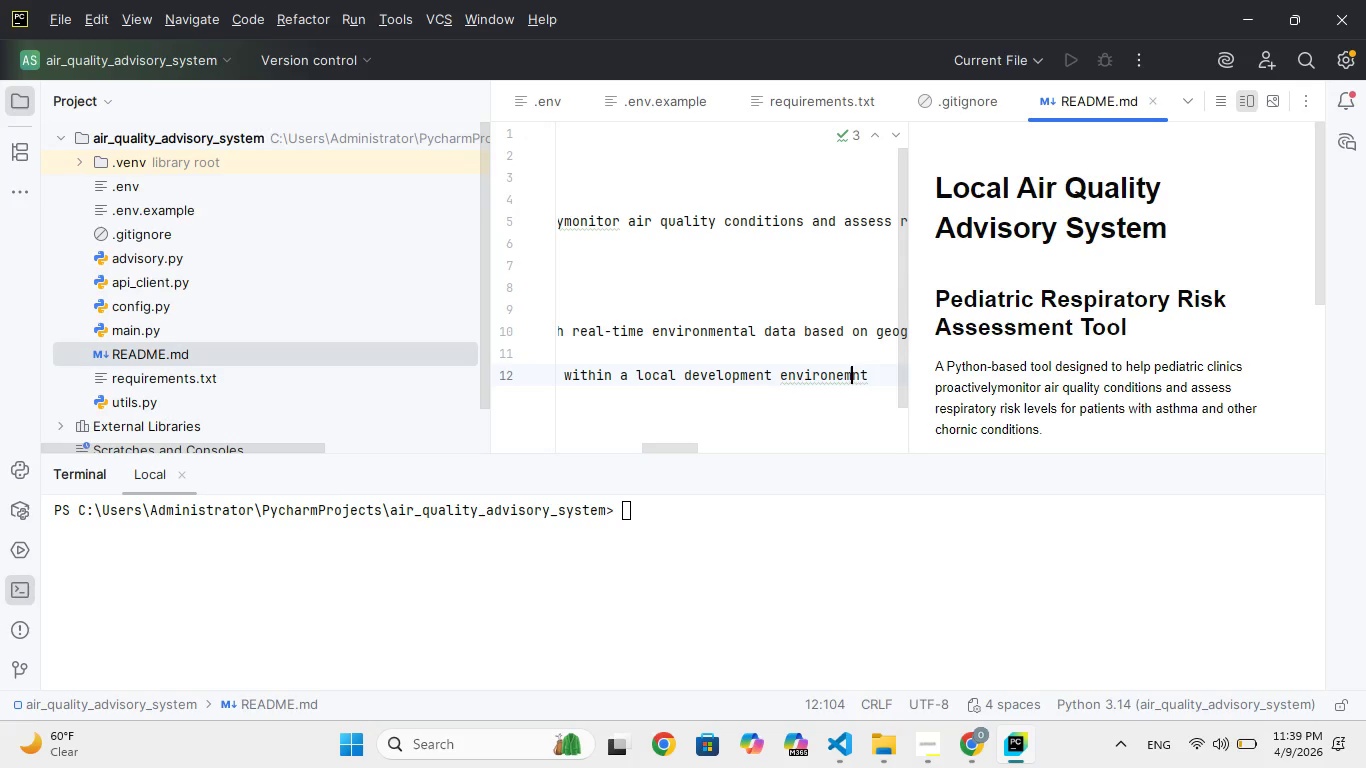 
key(ArrowLeft)
 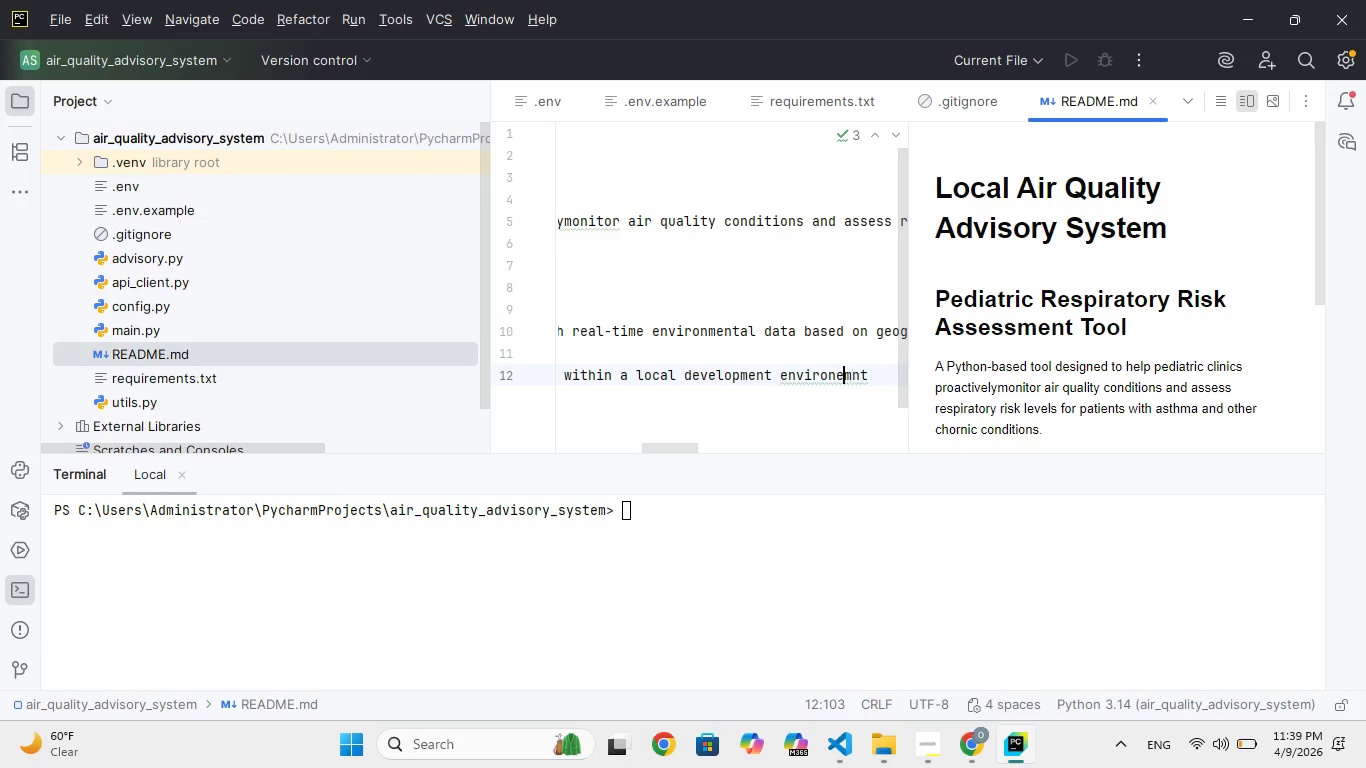 
key(ArrowLeft)
 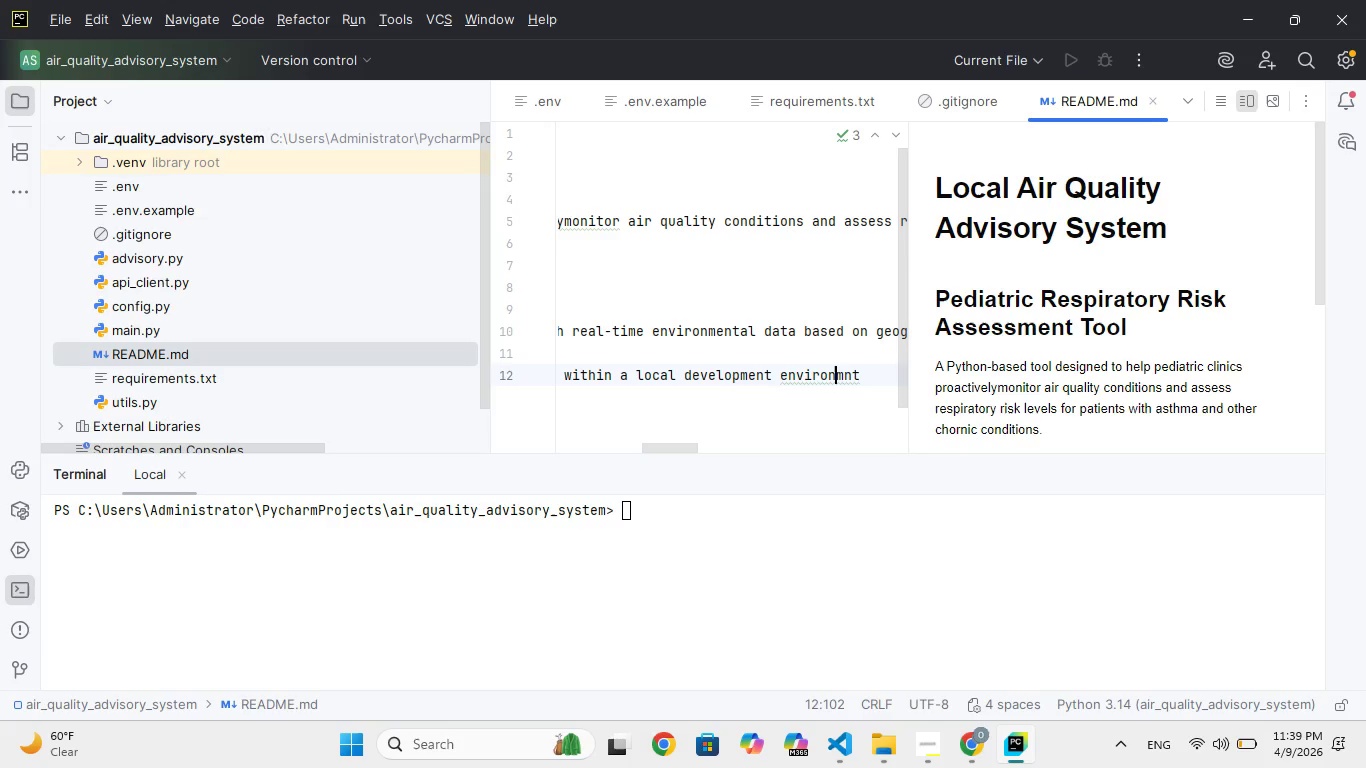 
key(Backspace)
 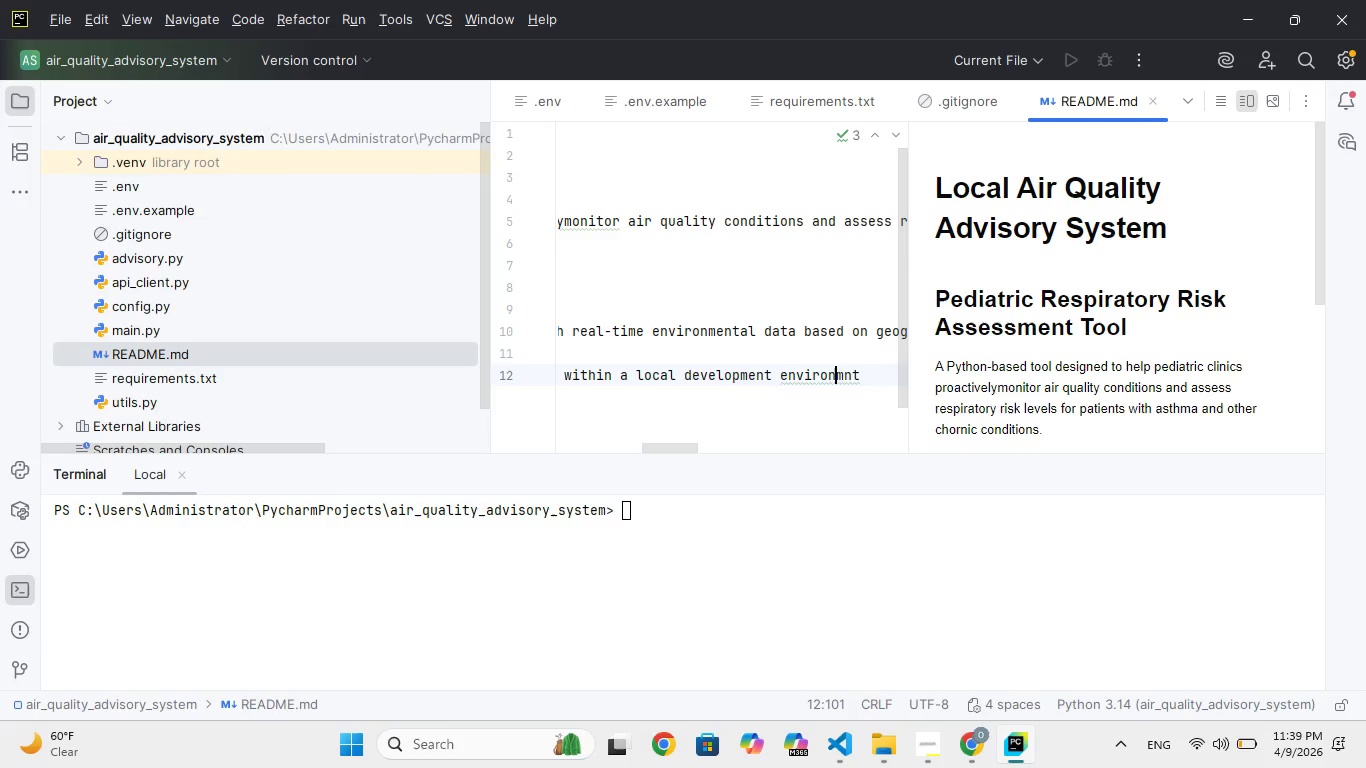 
key(ArrowRight)
 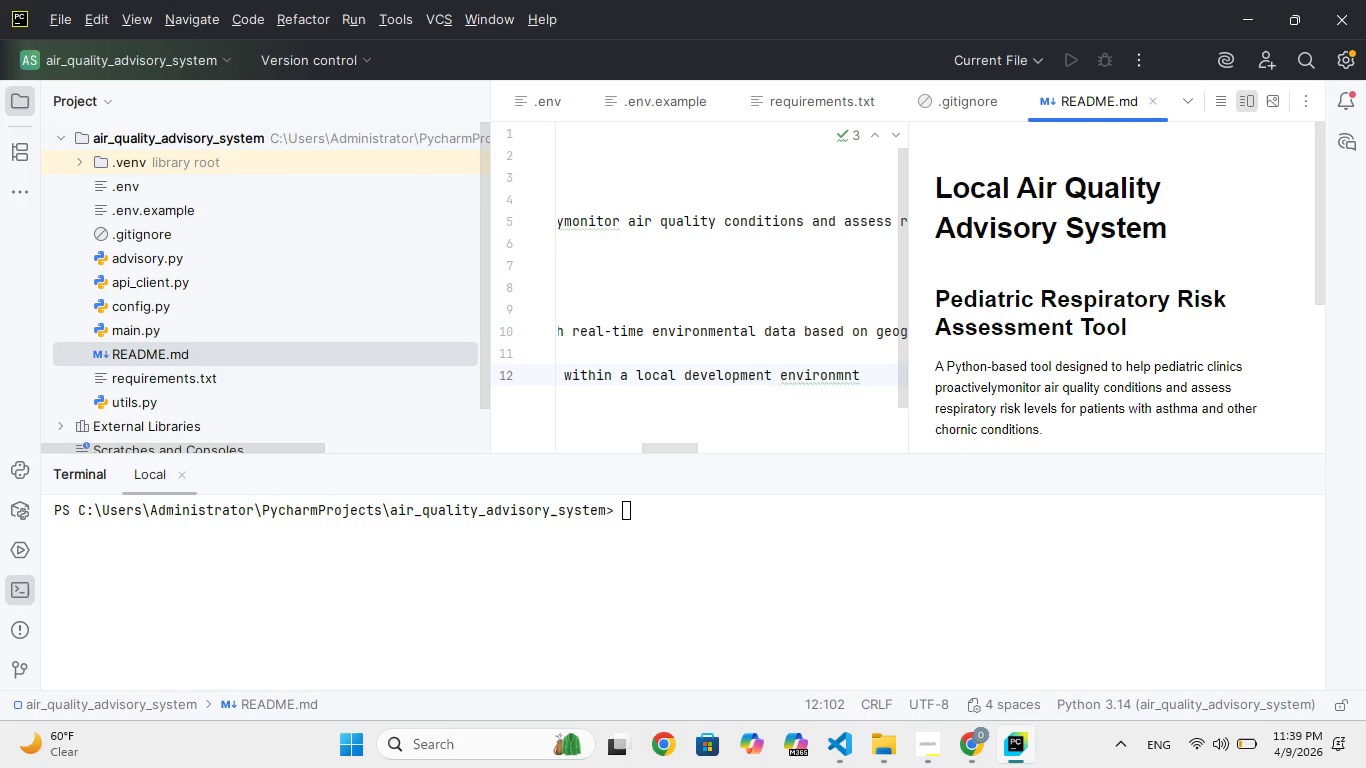 
key(E)
 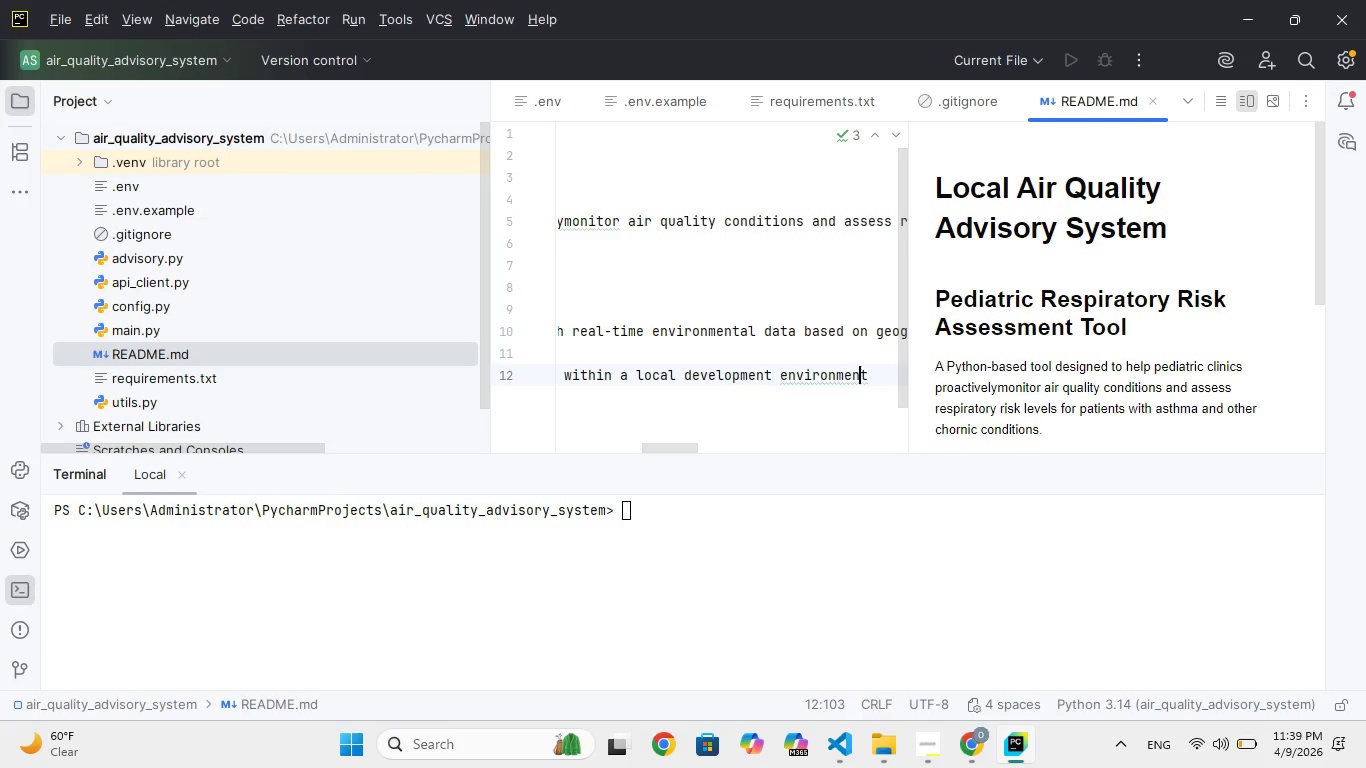 
key(ArrowRight)
 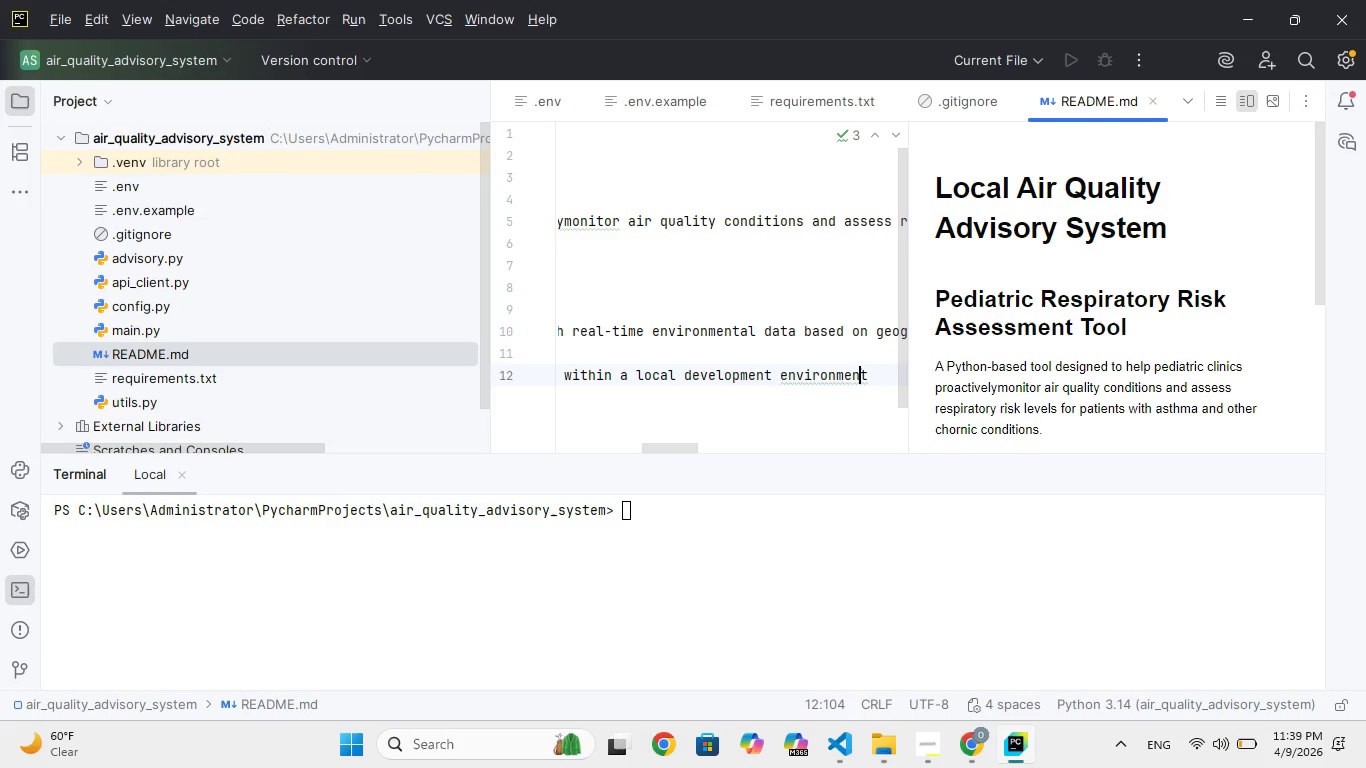 
key(ArrowRight)
 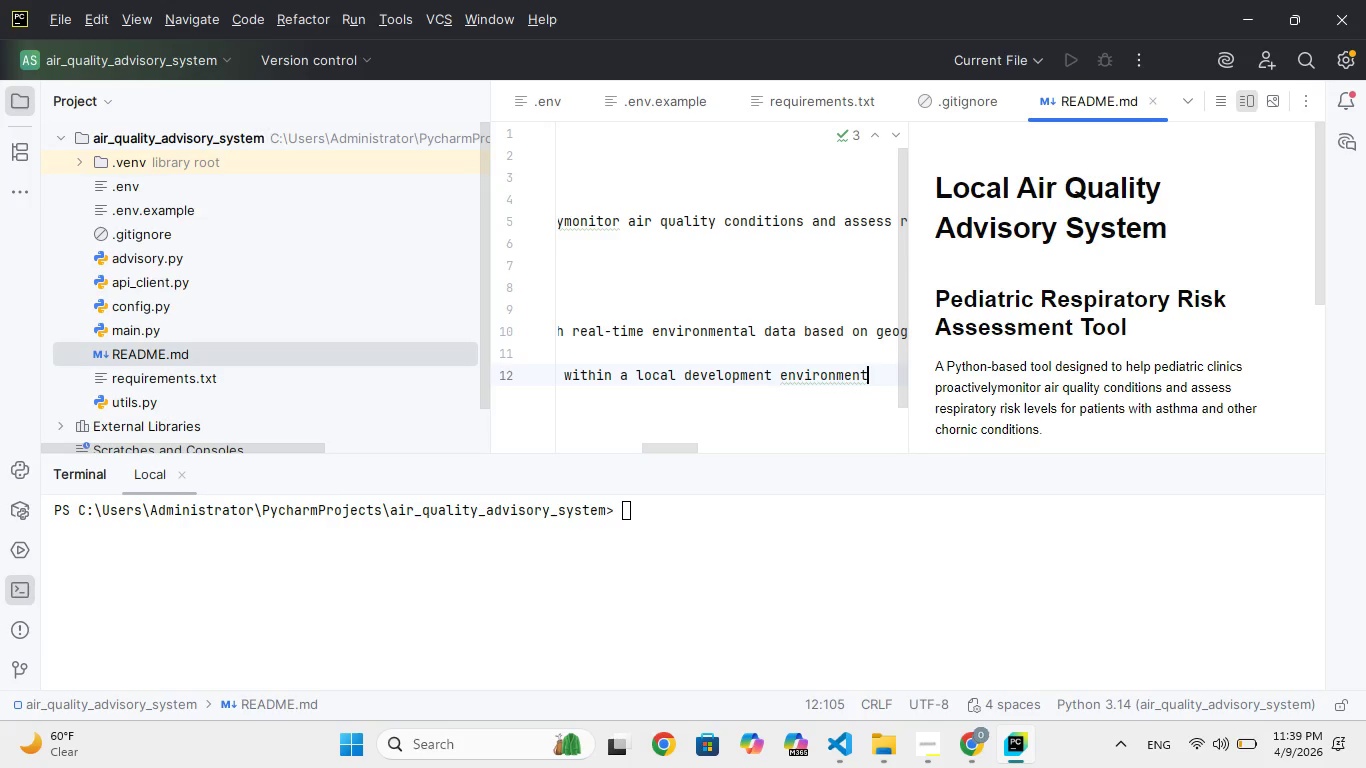 
key(ArrowRight)
 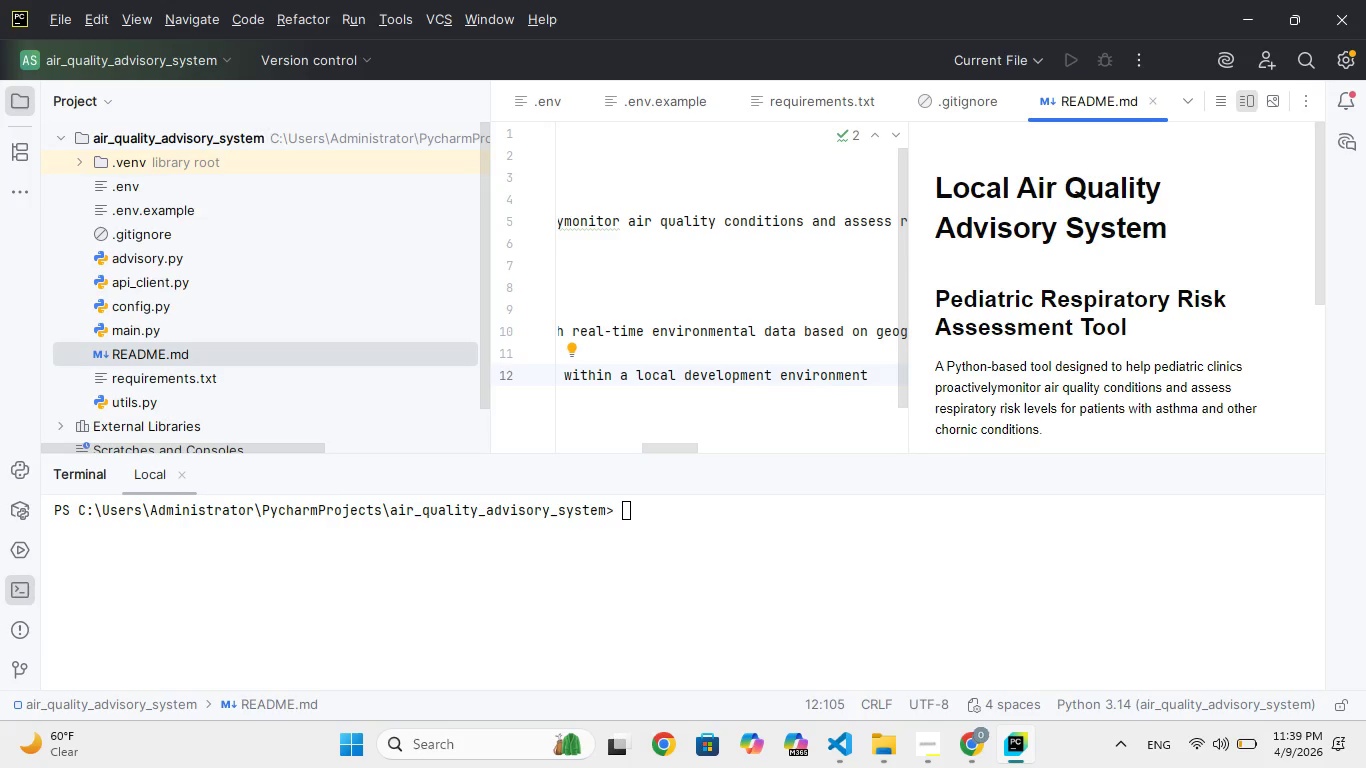 
type( such a Pycharm/)
key(Backspace)
type(.)
 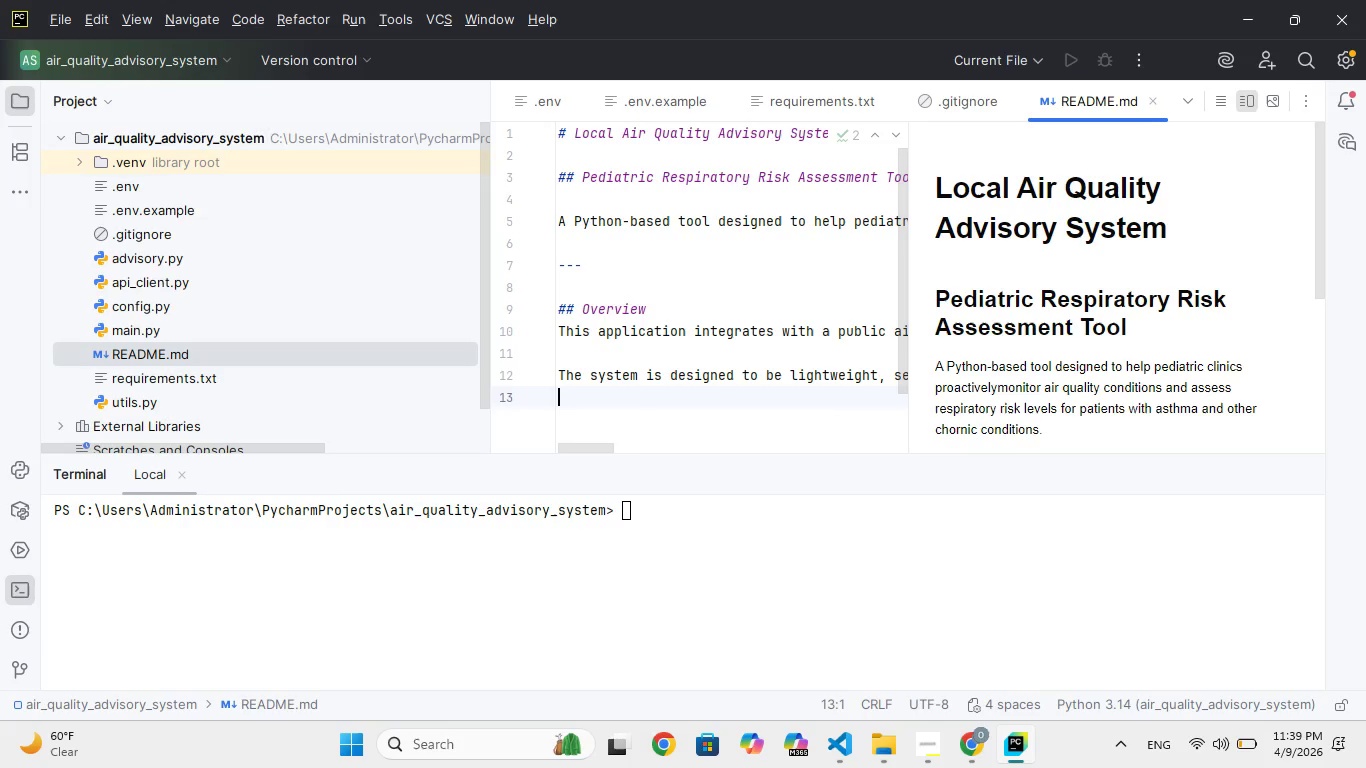 
key(Enter)
 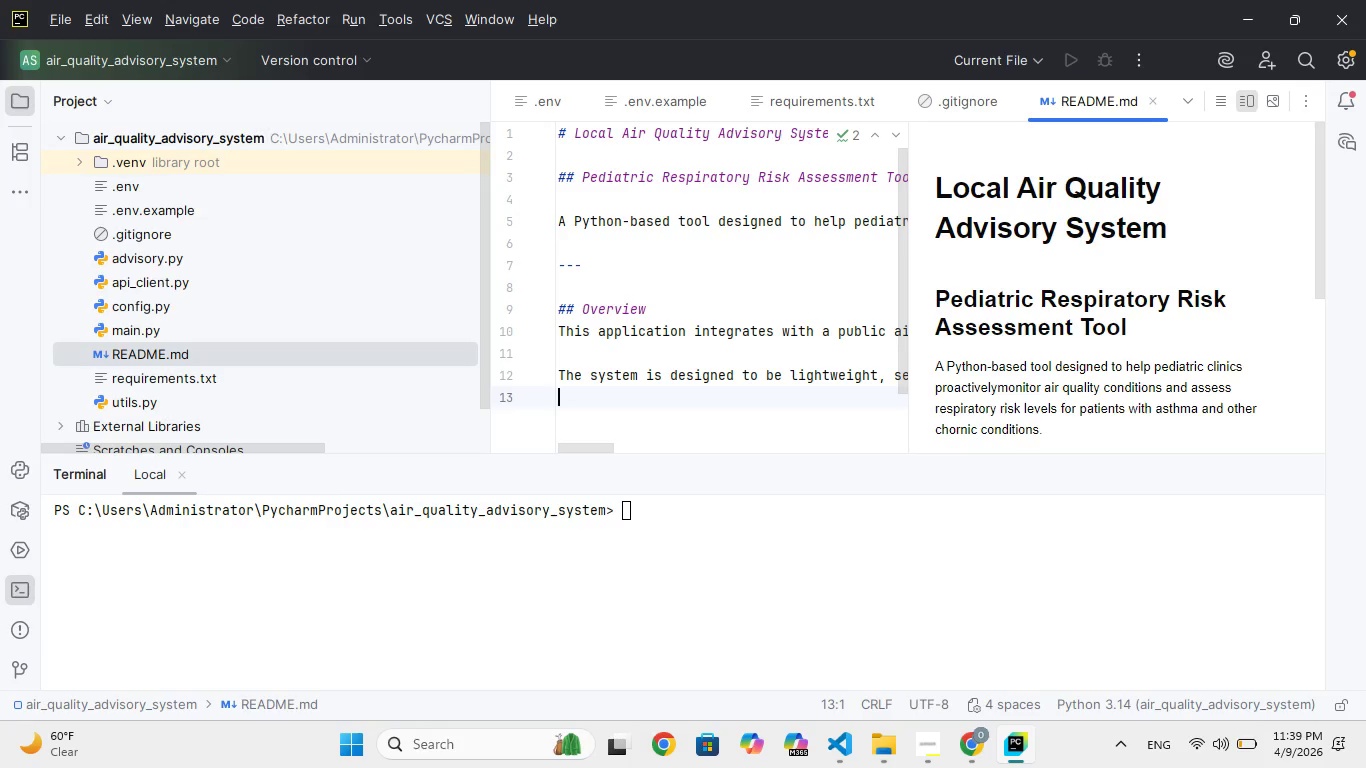 
key(Space)
 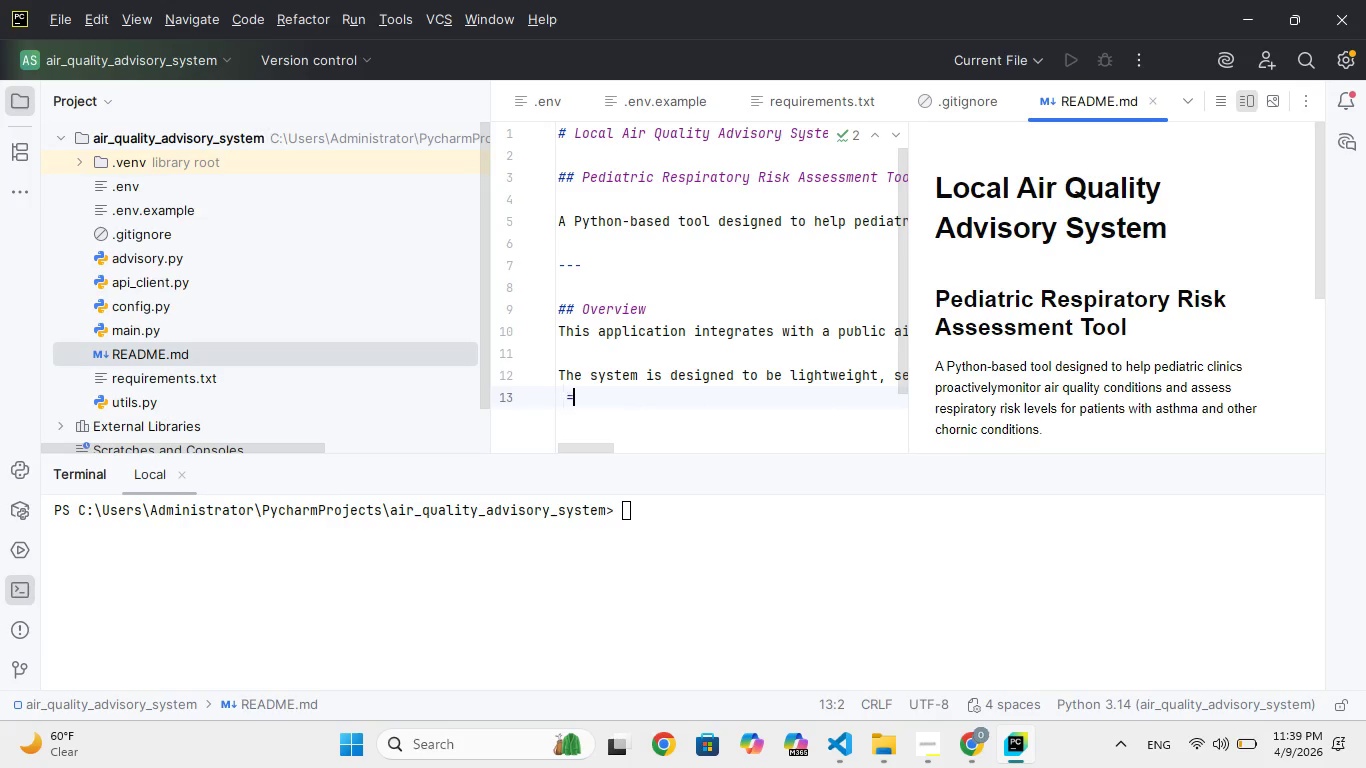 
key(Equal)
 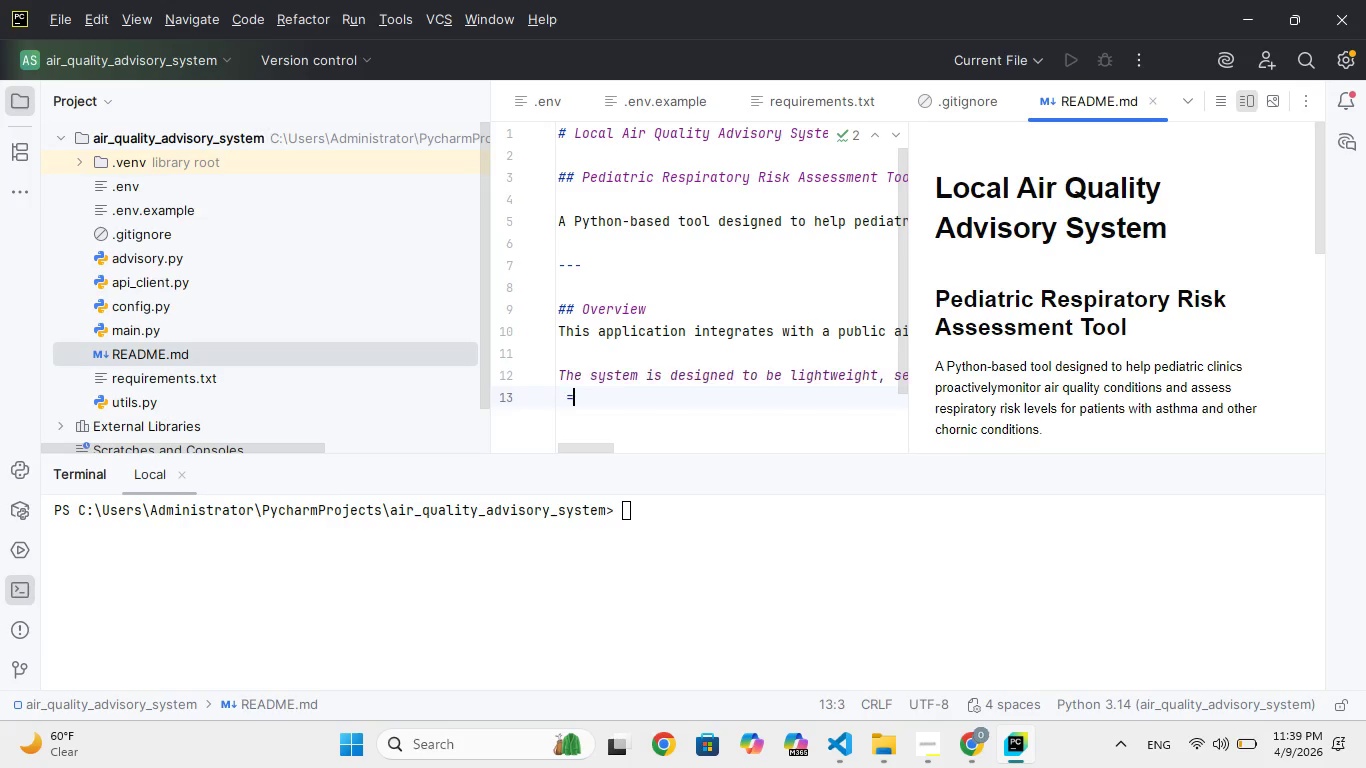 
key(Backspace)
 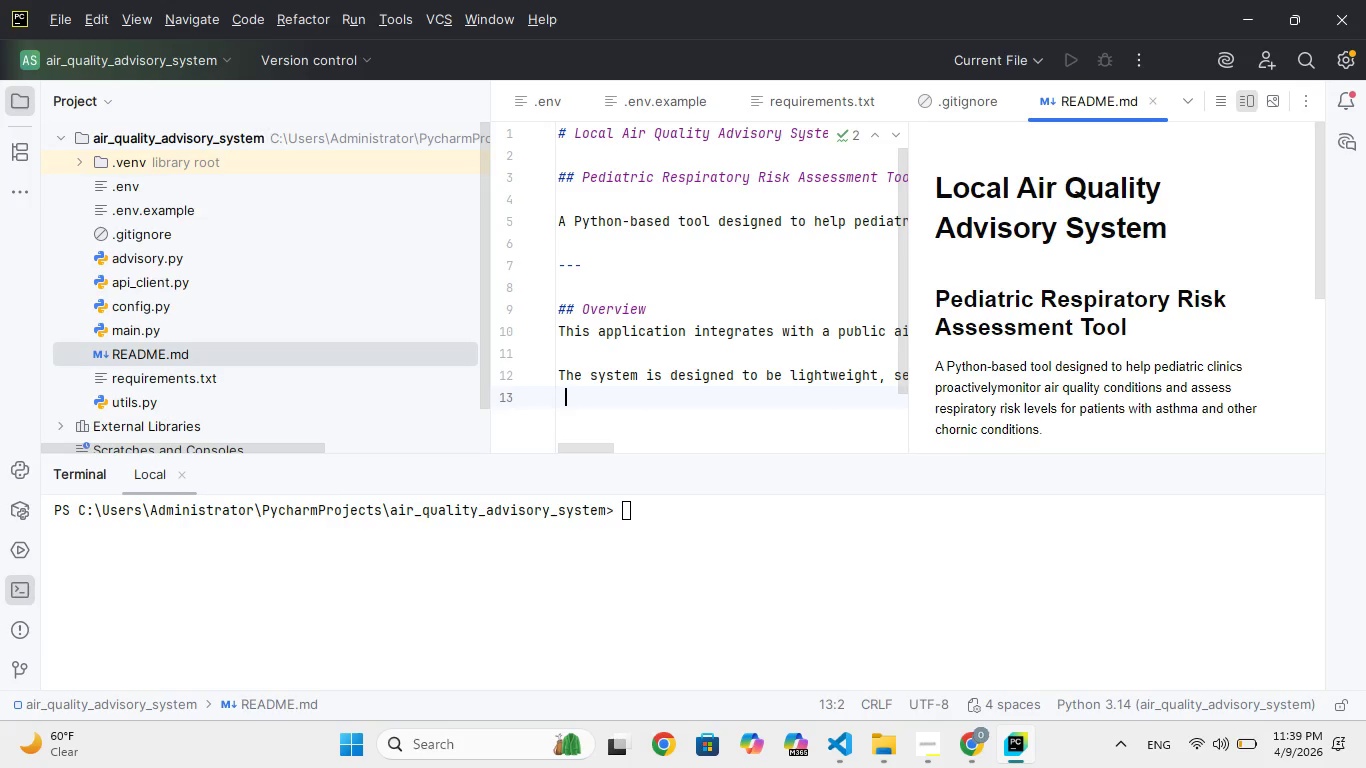 
key(Enter)
 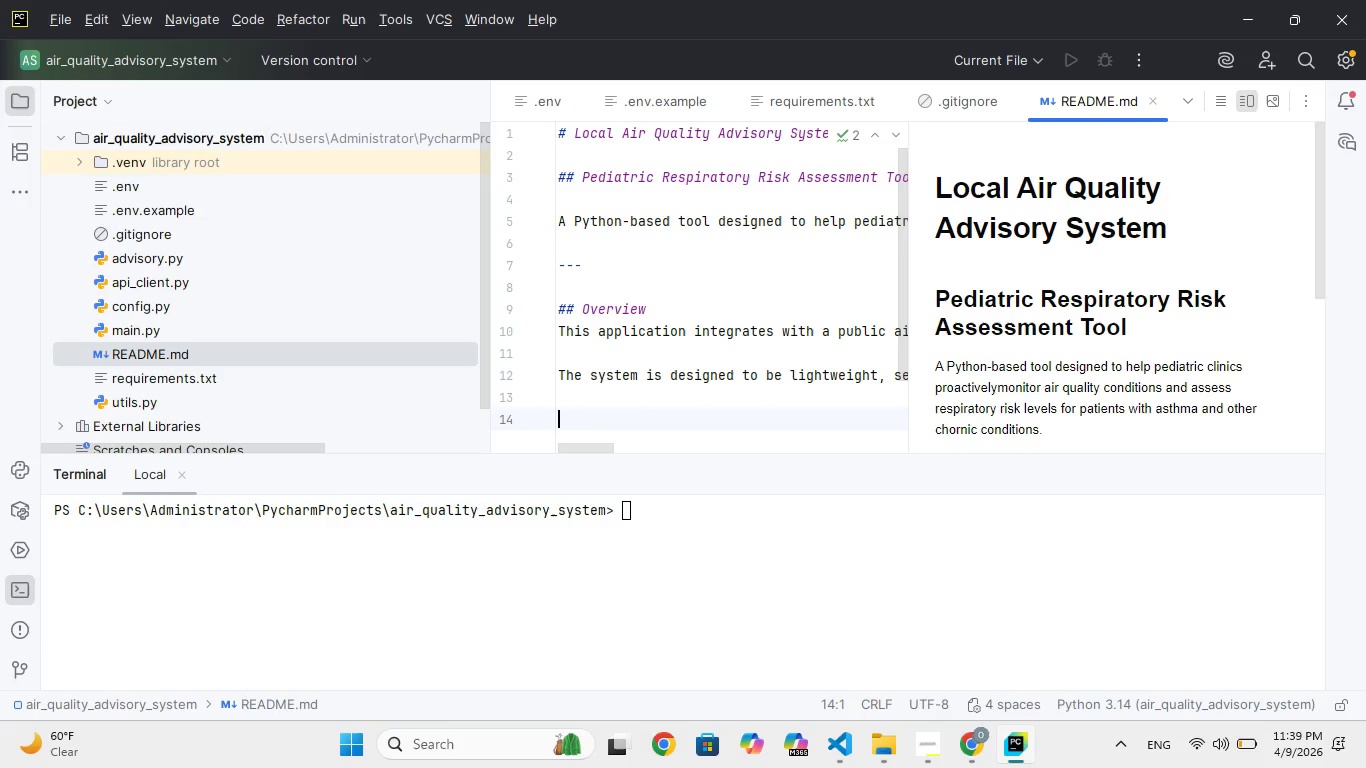 
key(Minus)
 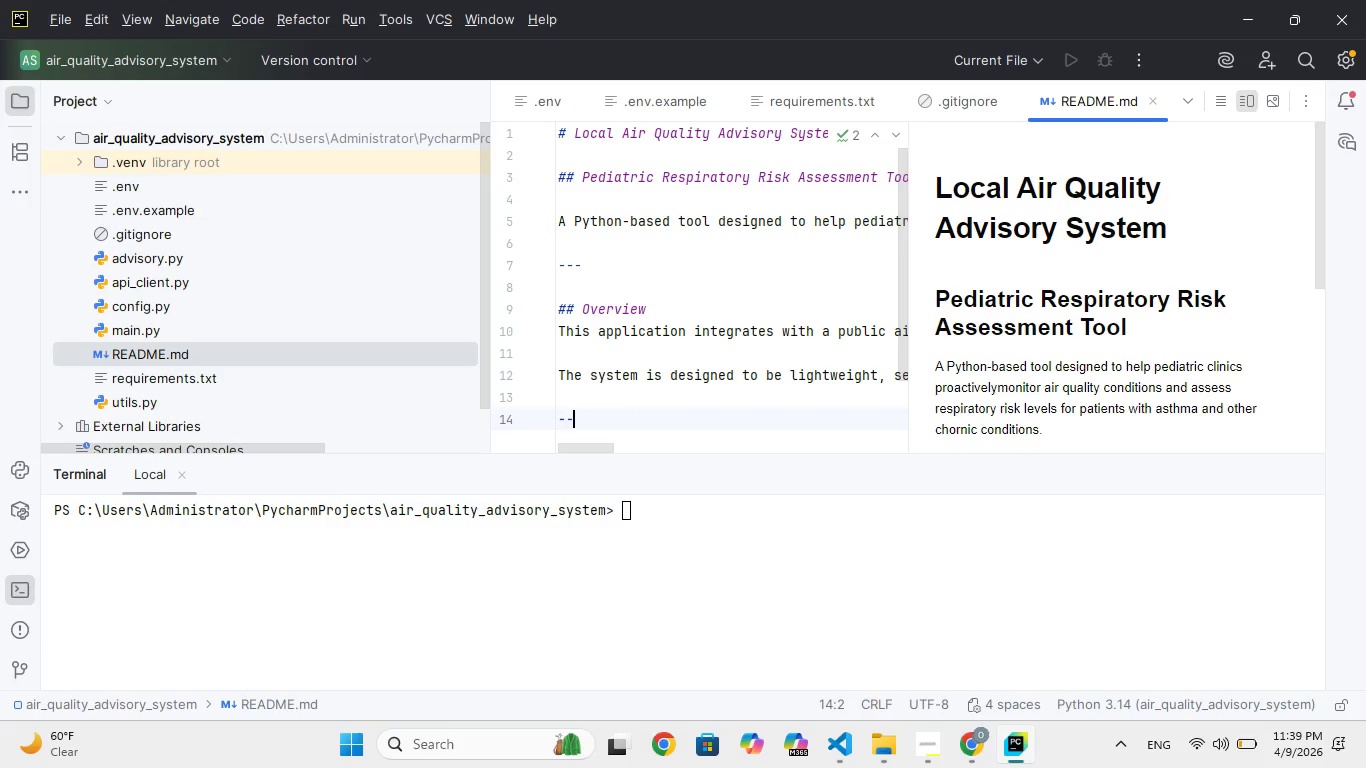 
key(Minus)
 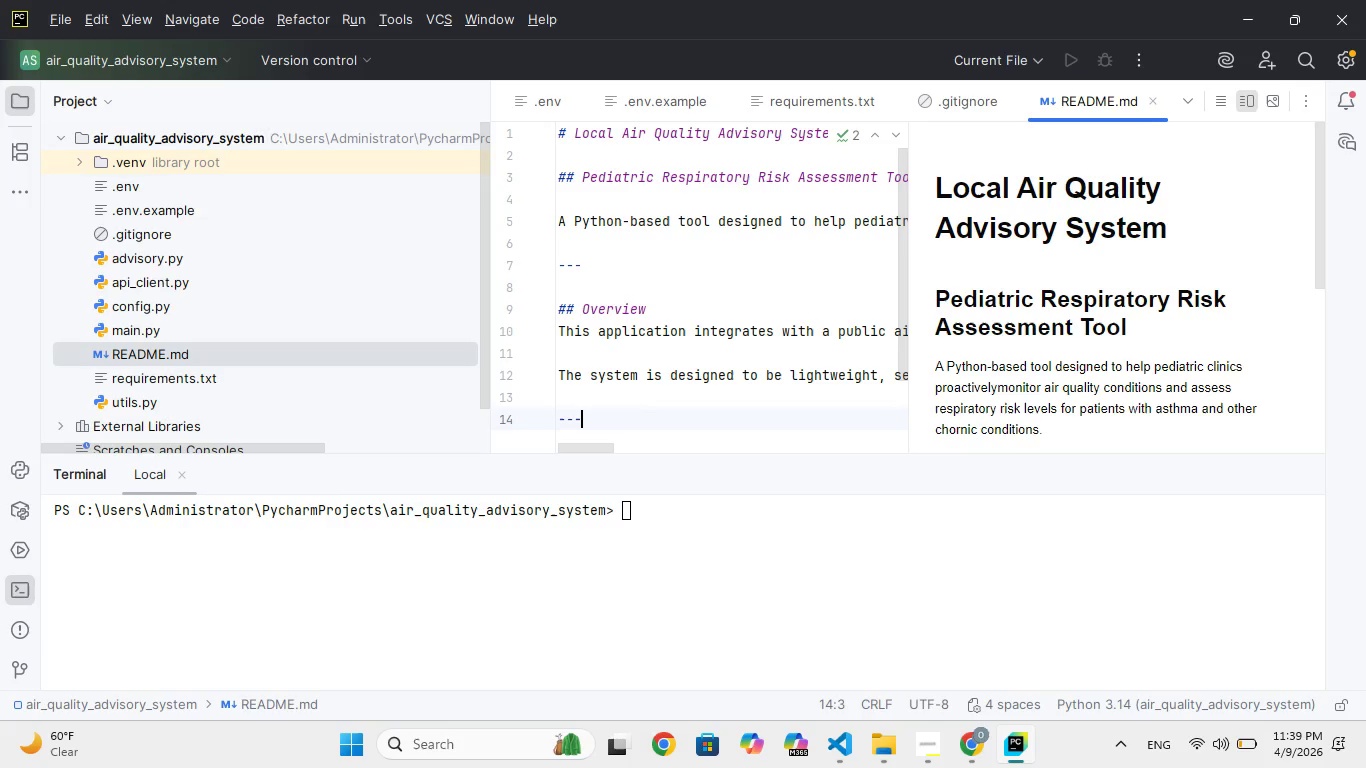 
key(Minus)
 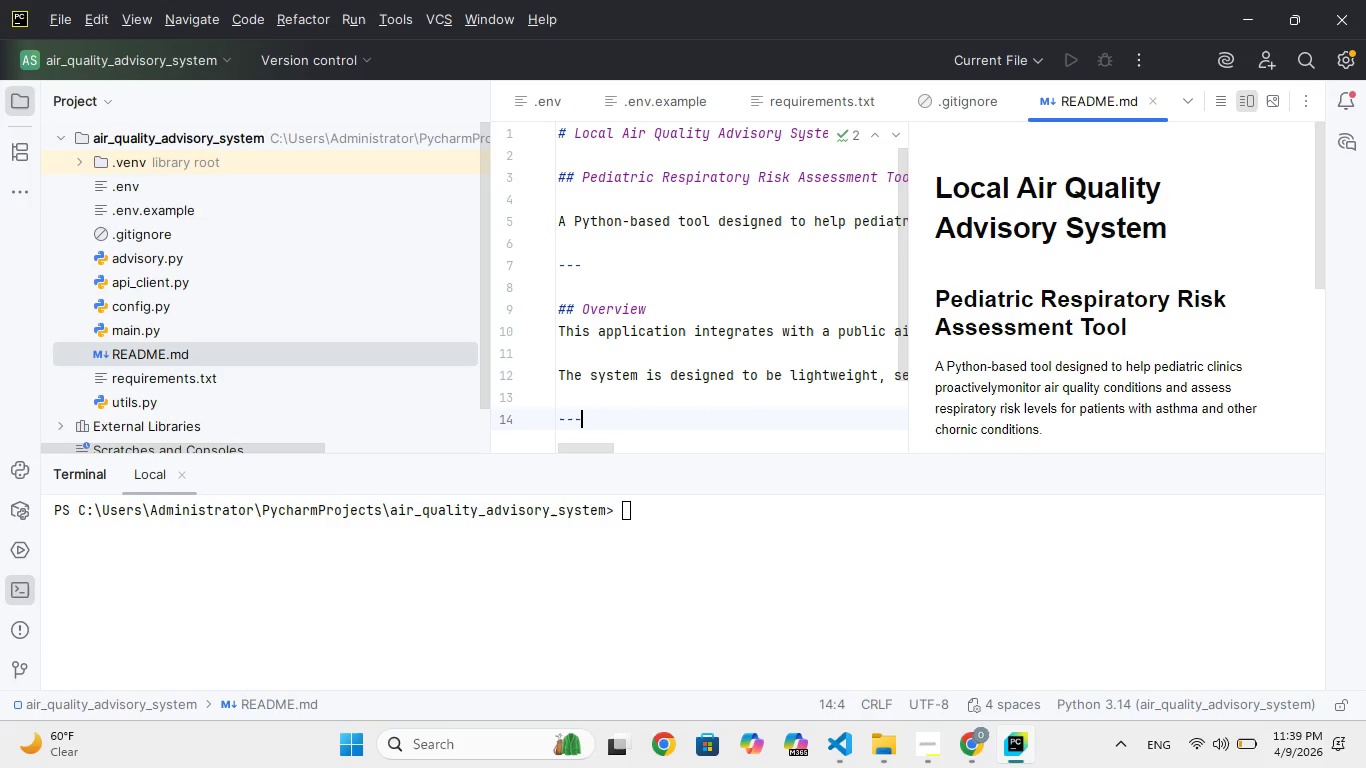 
hold_key(key=ShiftRight, duration=1.52)
 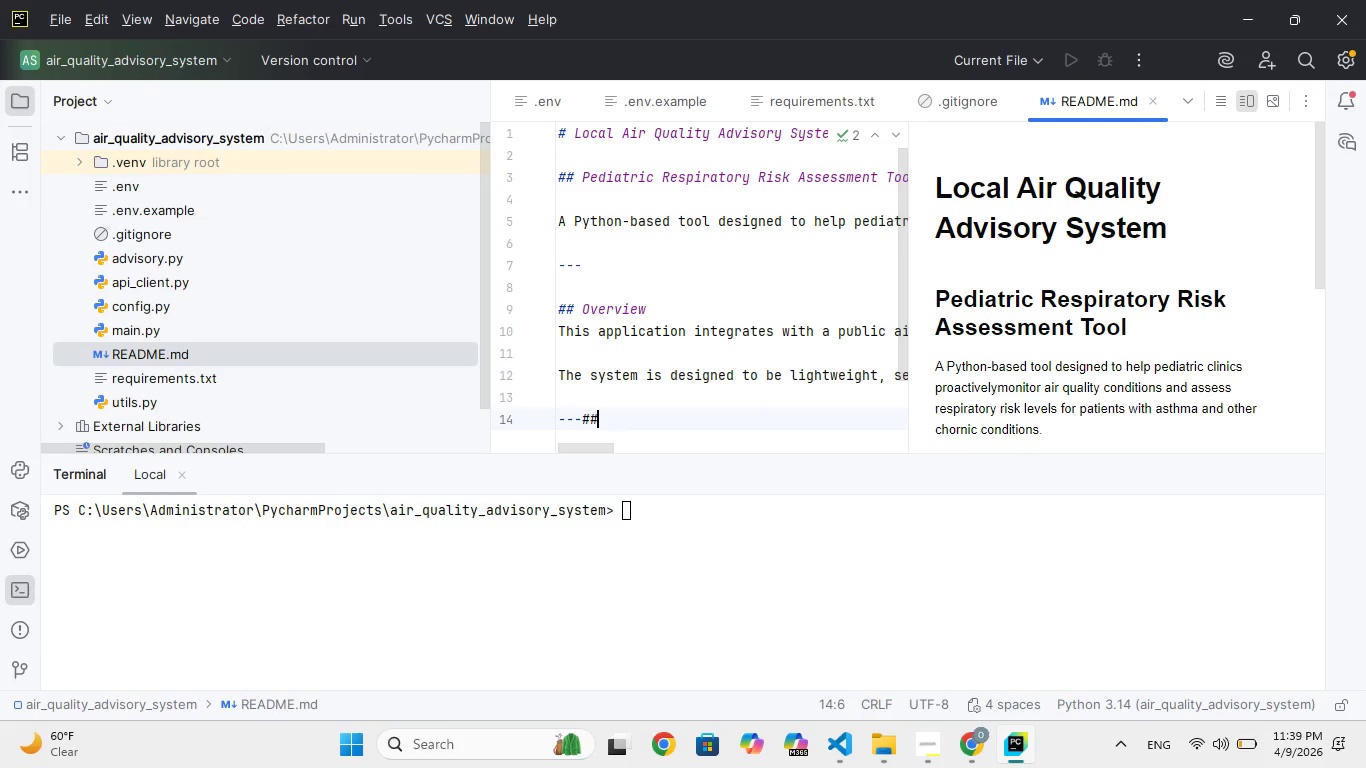 
type(##)
key(Backspace)
key(Backspace)
 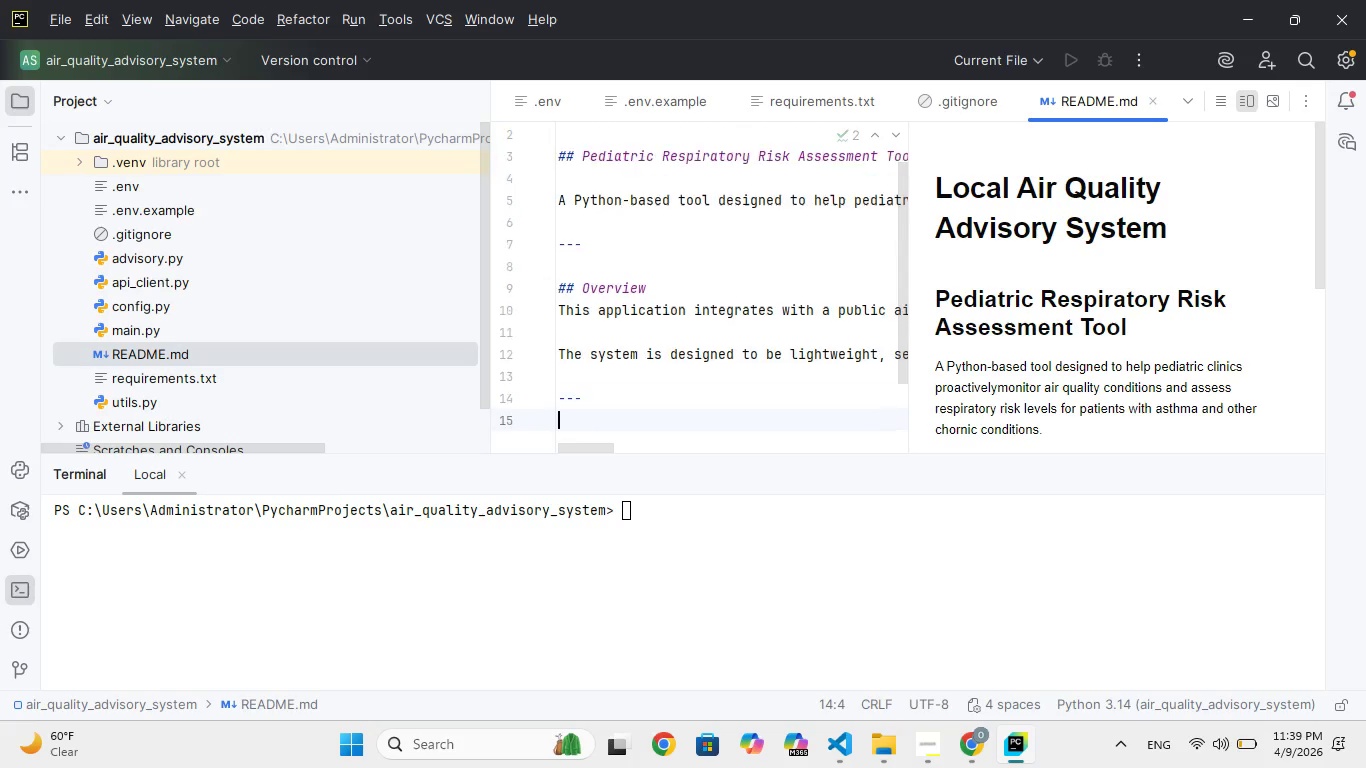 
key(Enter)
 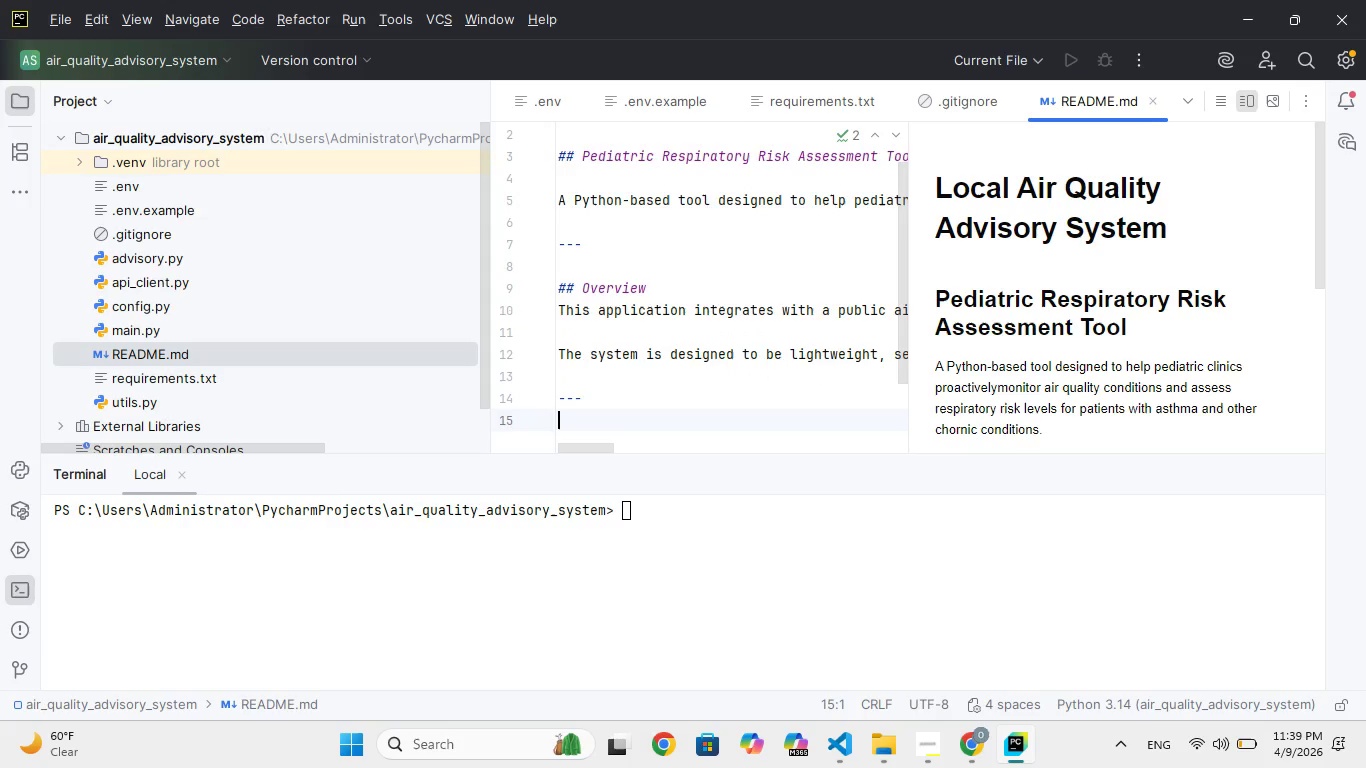 
key(Enter)
 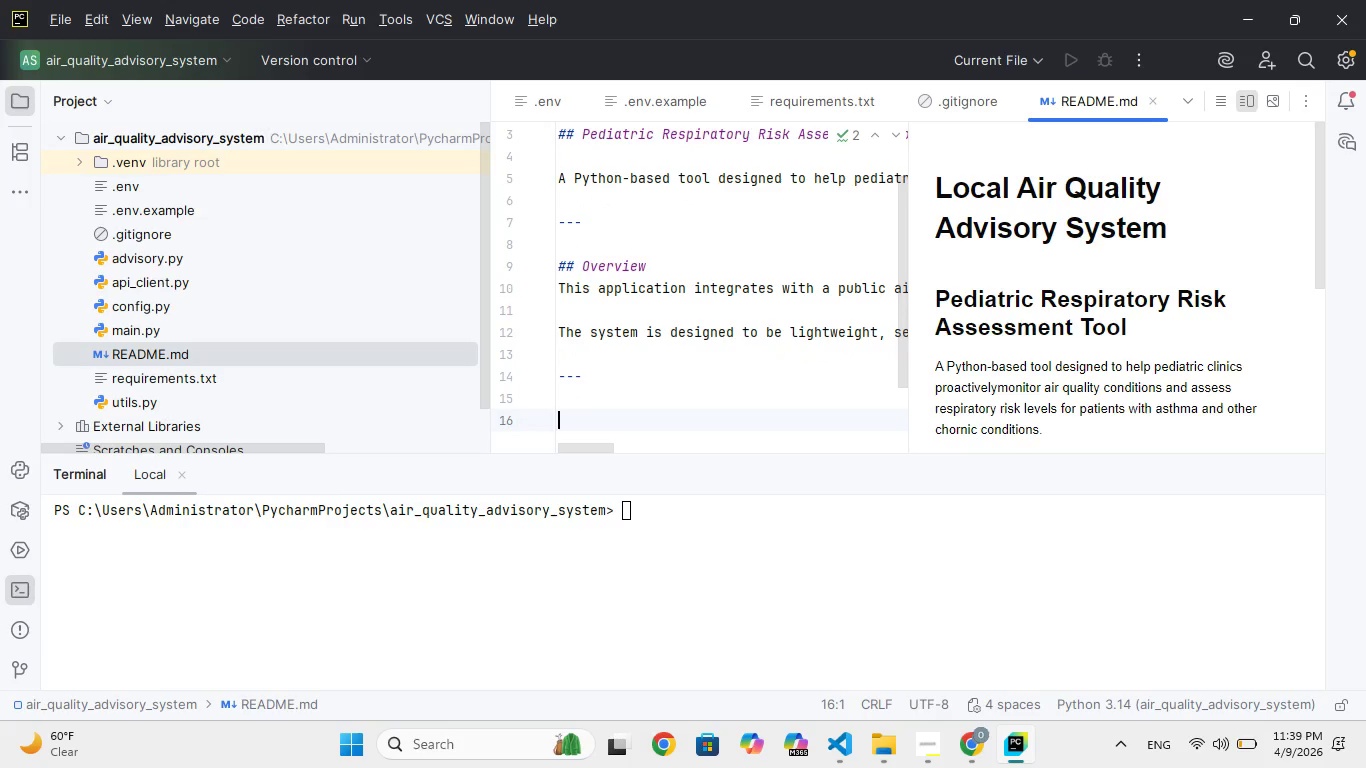 
type(## Features )
 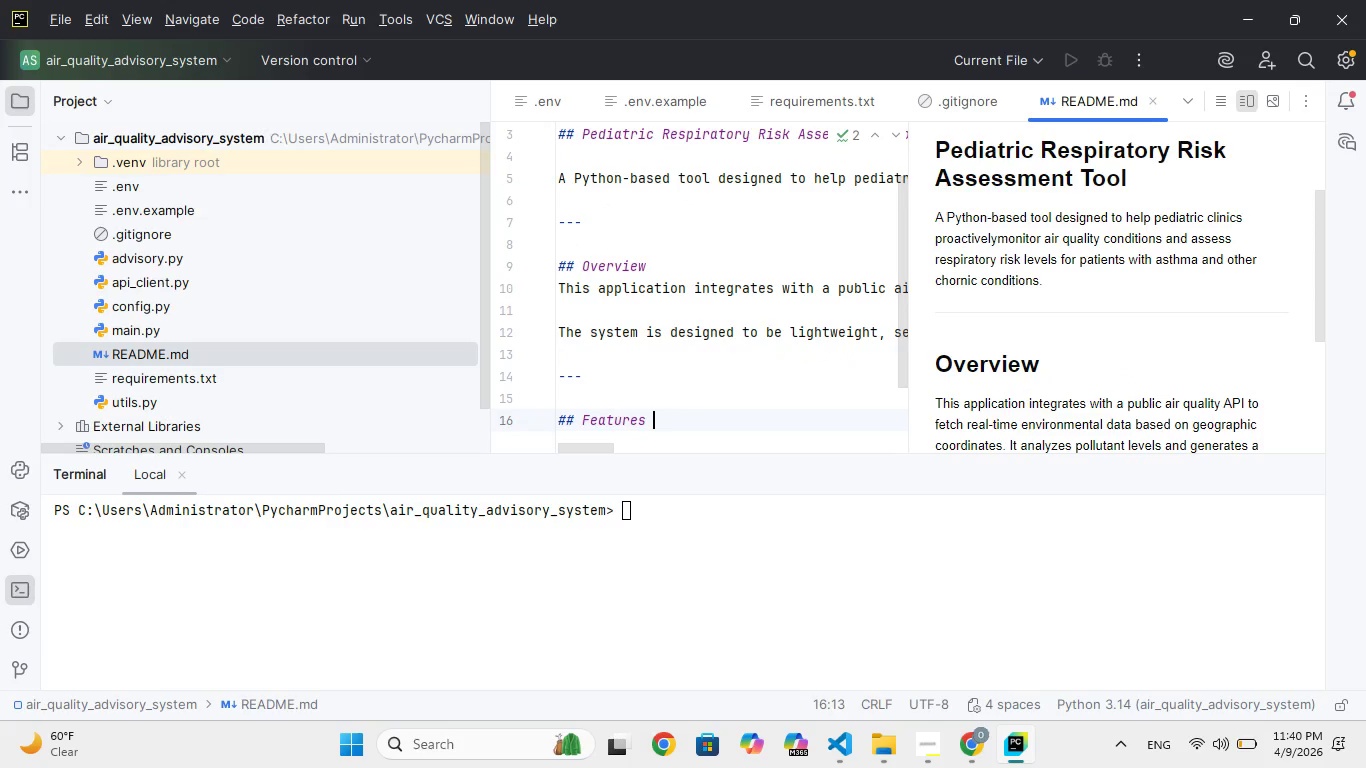 
key(Enter)
 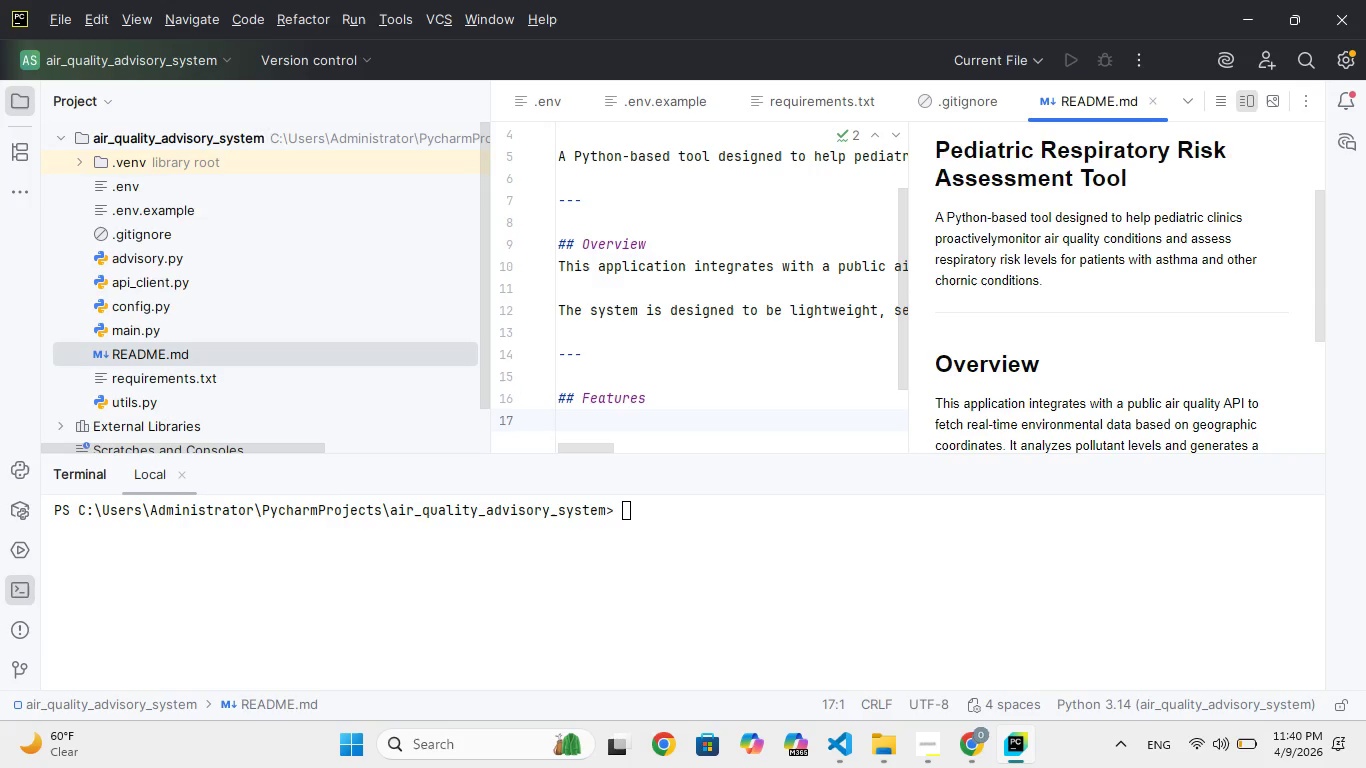 
type(-REAL-TIME)
key(Backspace)
key(Backspace)
key(Backspace)
key(Backspace)
key(Backspace)
key(Backspace)
key(Backspace)
key(Backspace)
type(el-time ir quality data retrivel)
 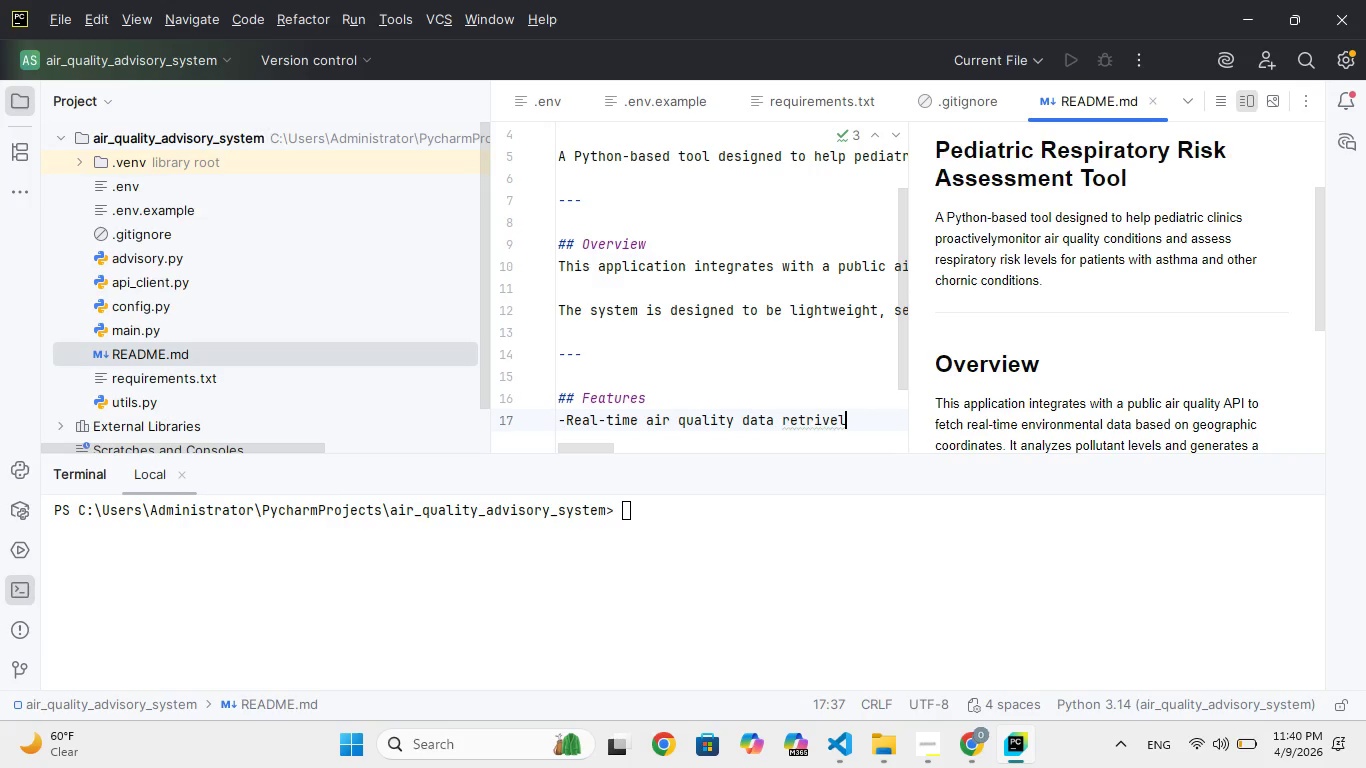 
key(ArrowLeft)
 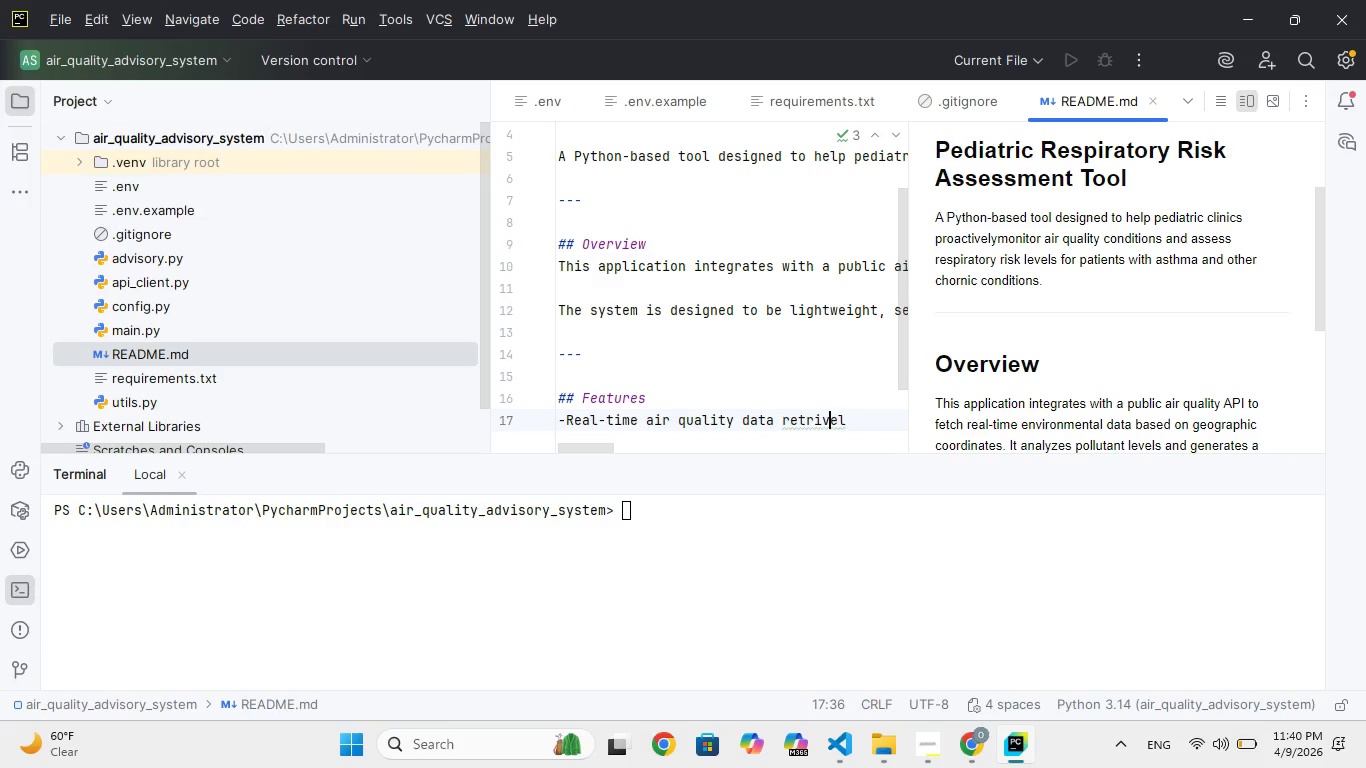 
key(ArrowLeft)
 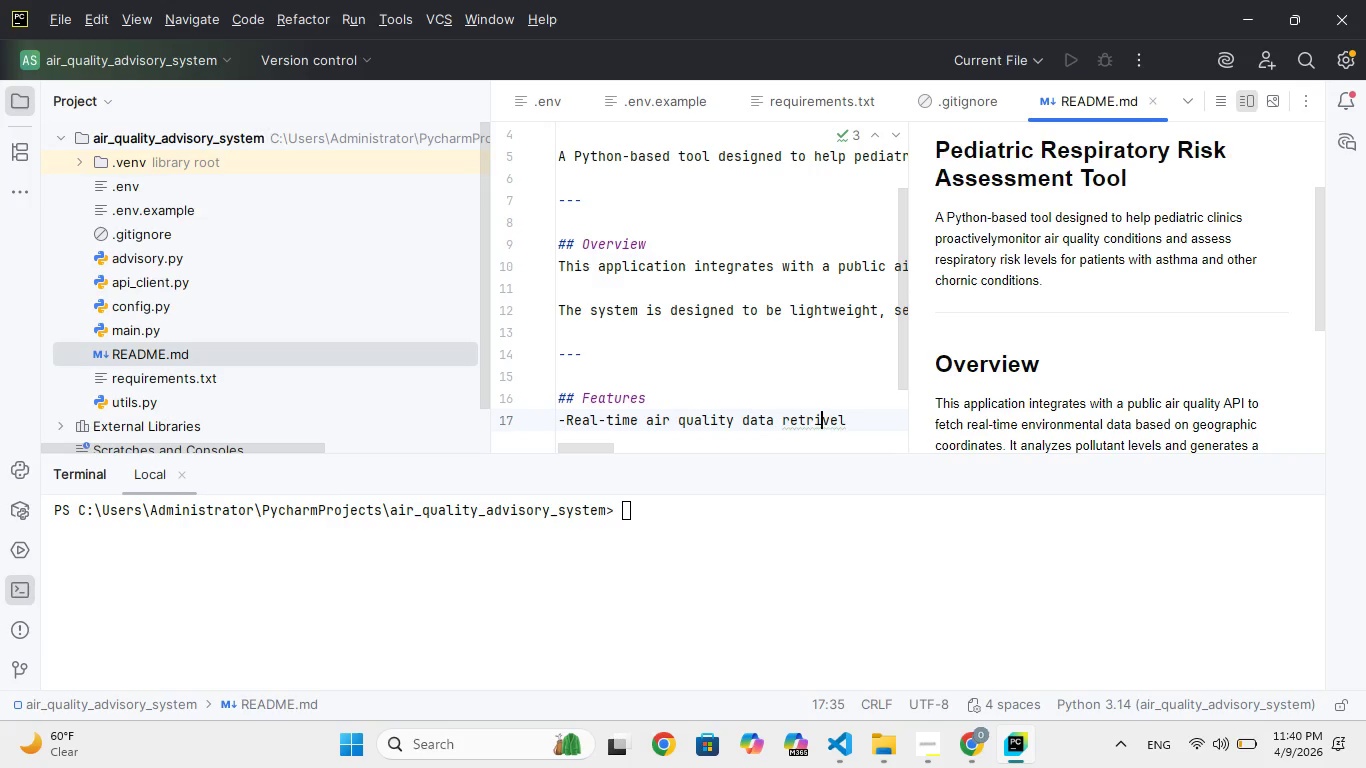 
key(ArrowLeft)
 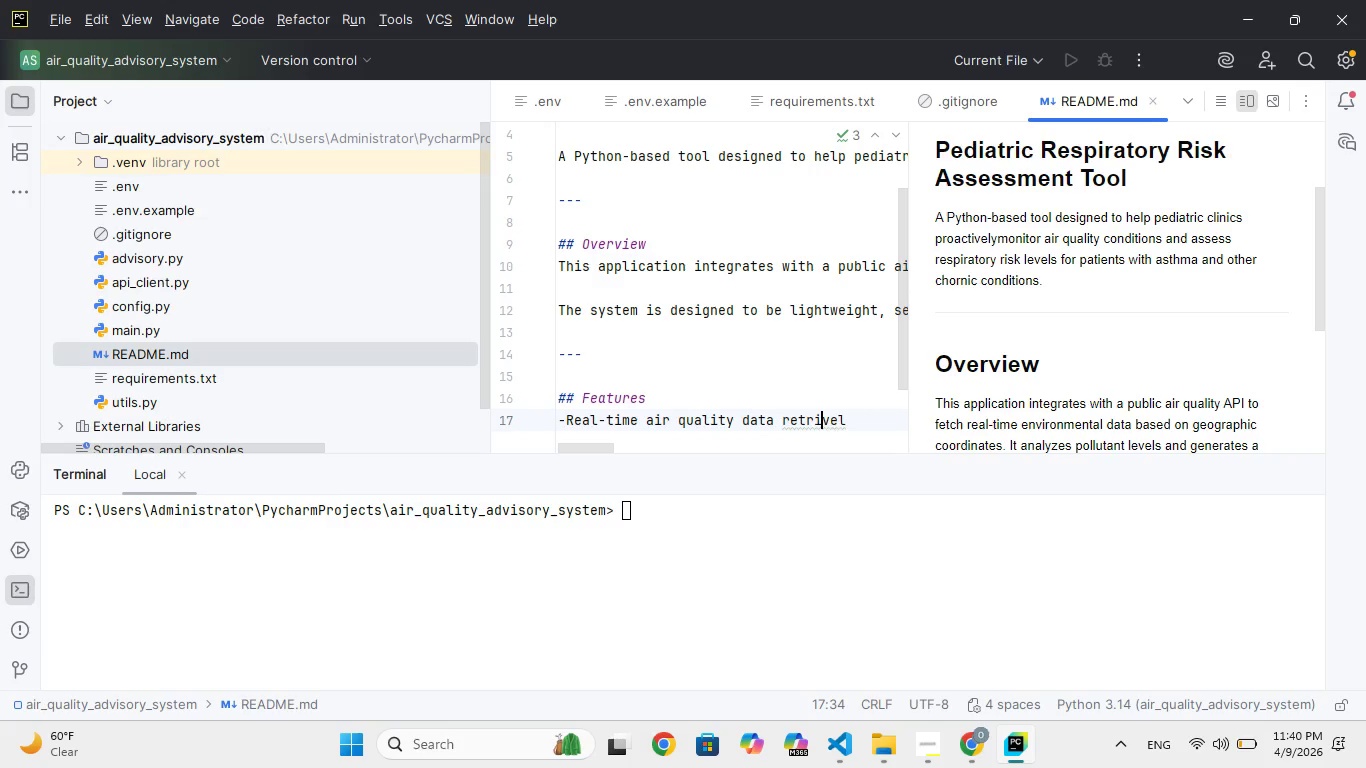 
key(E)
 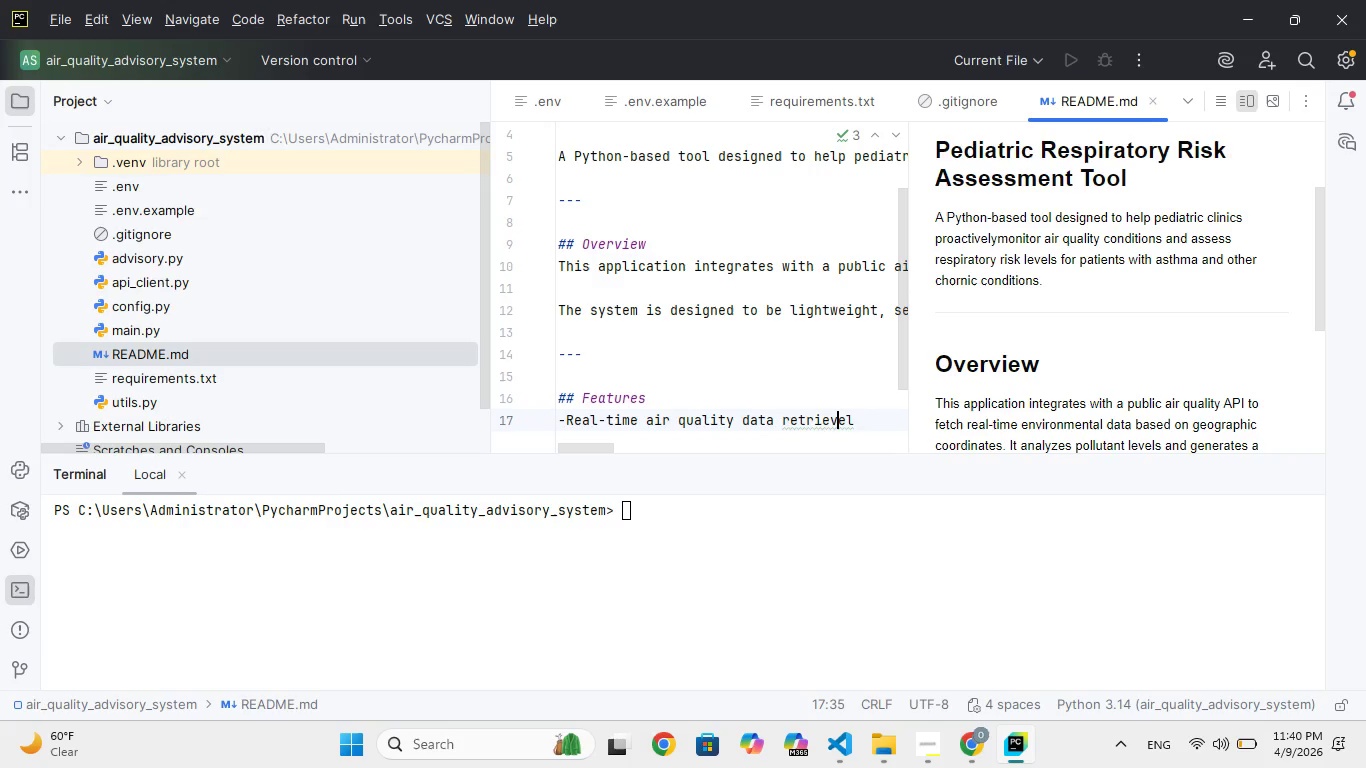 
key(ArrowRight)
 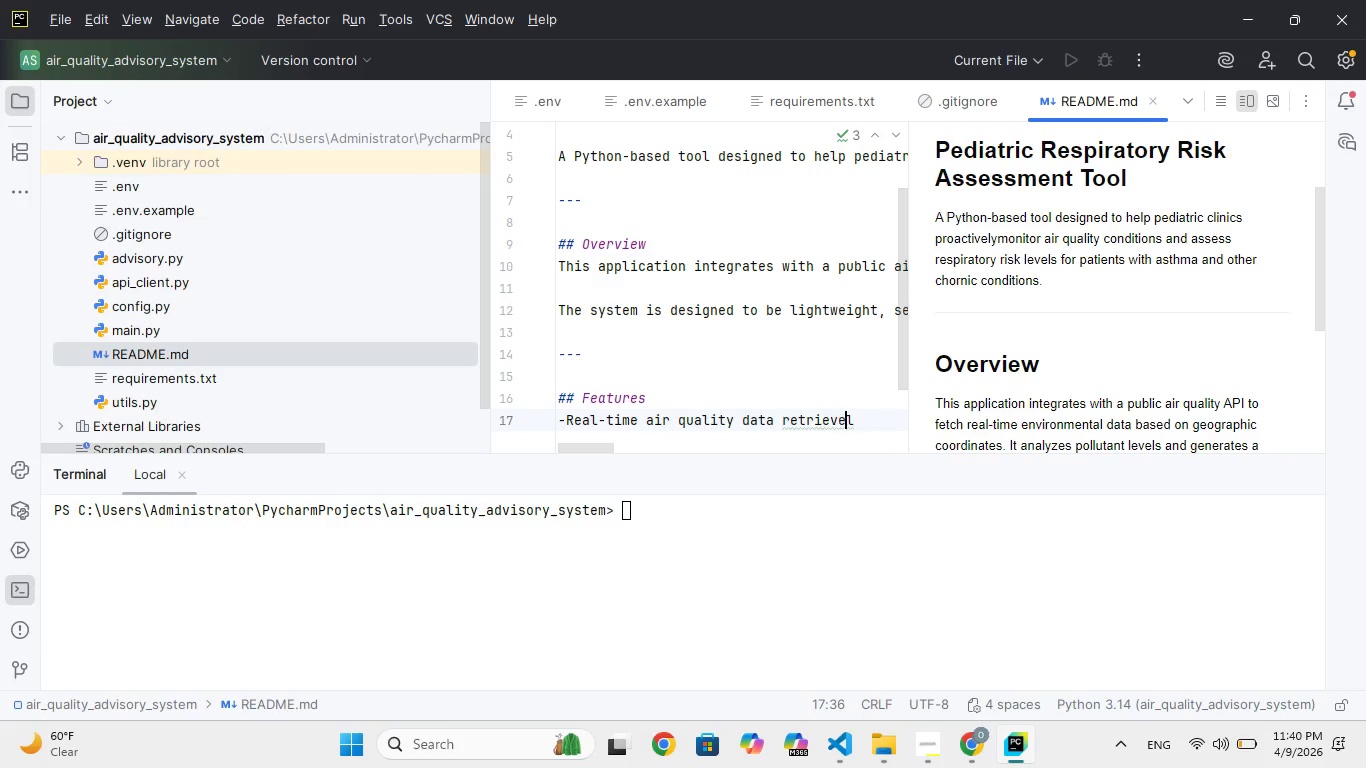 
key(ArrowRight)
 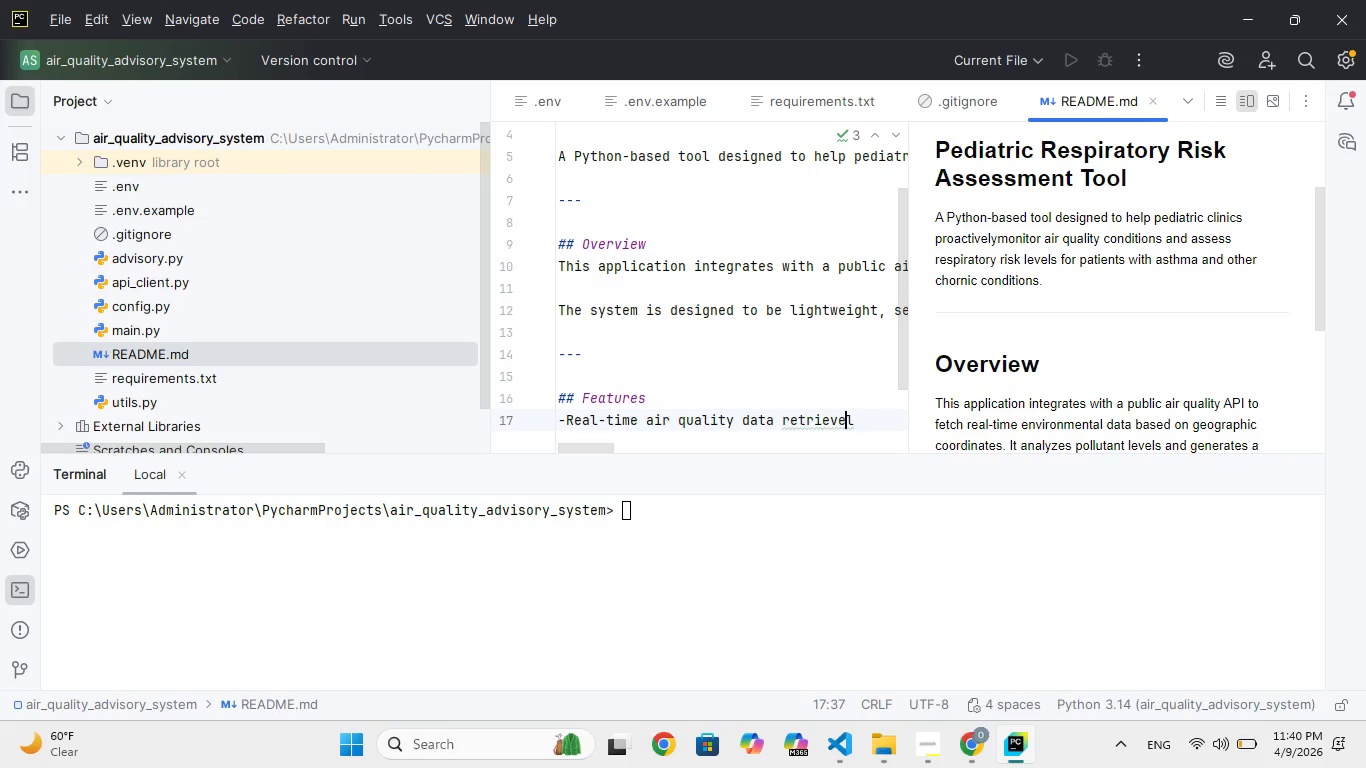 
key(Backspace)
 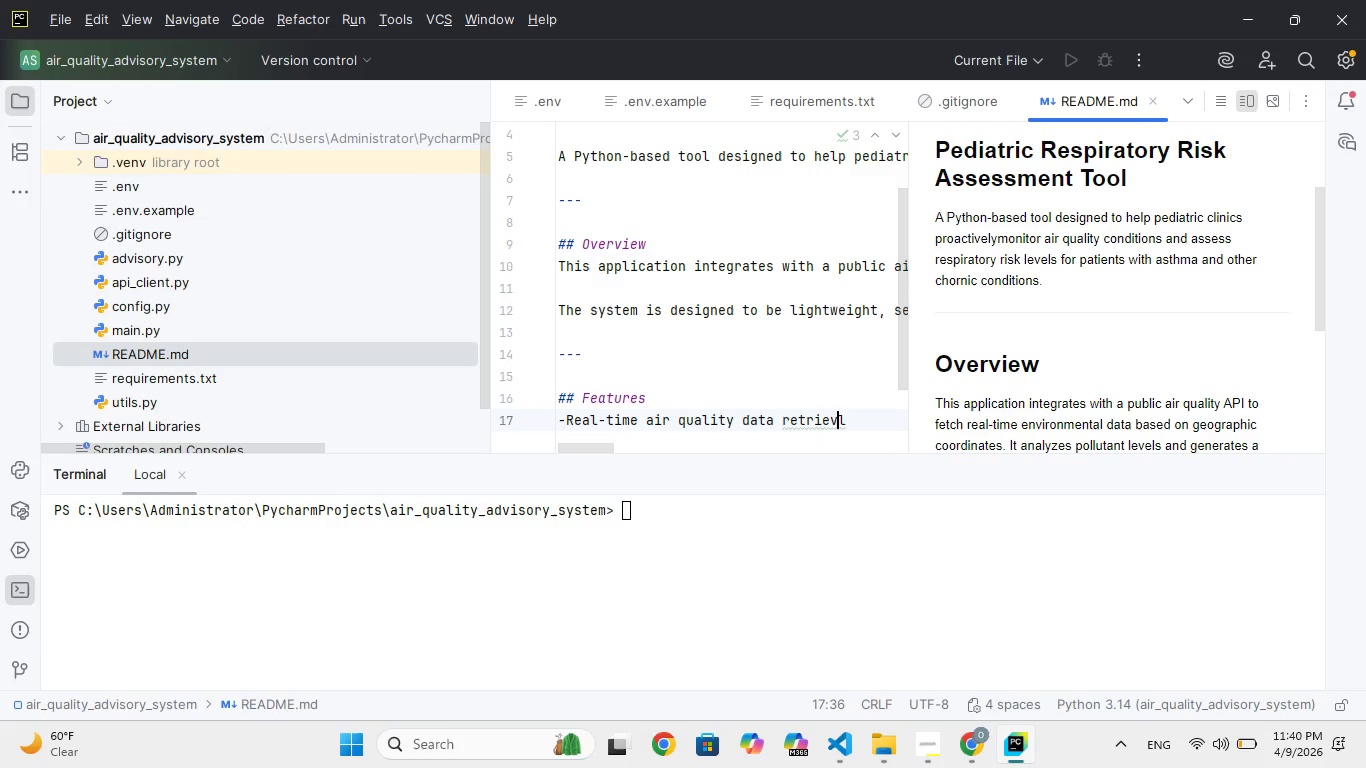 
key(ArrowRight)
 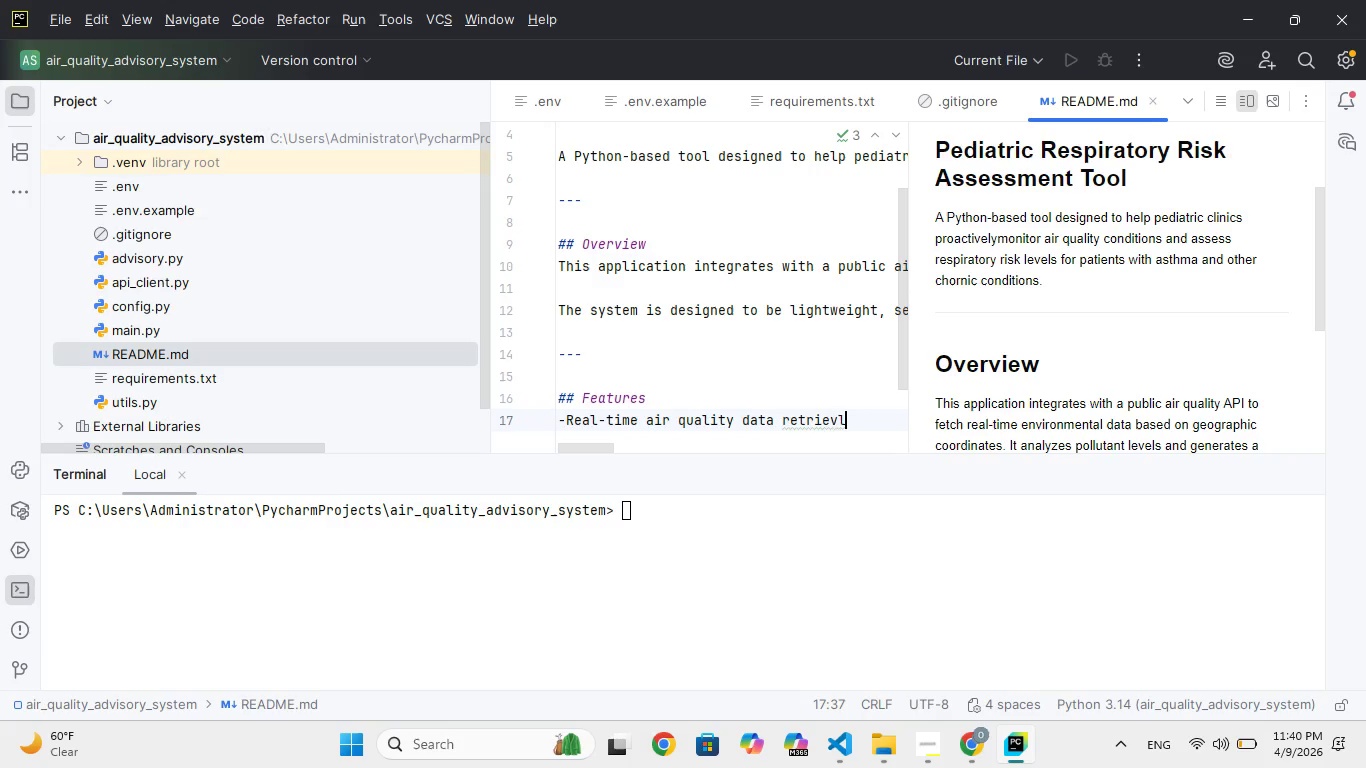 
key(ArrowLeft)
 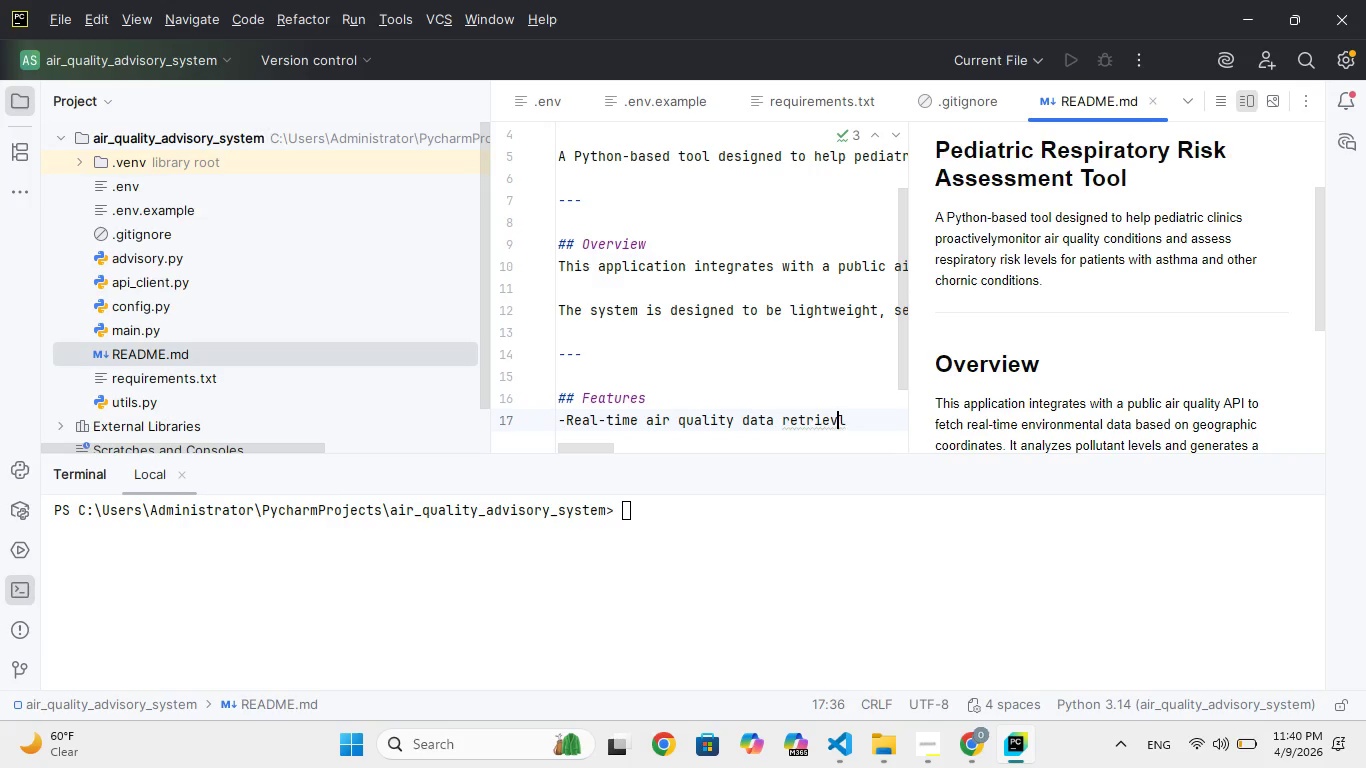 
key(A)
 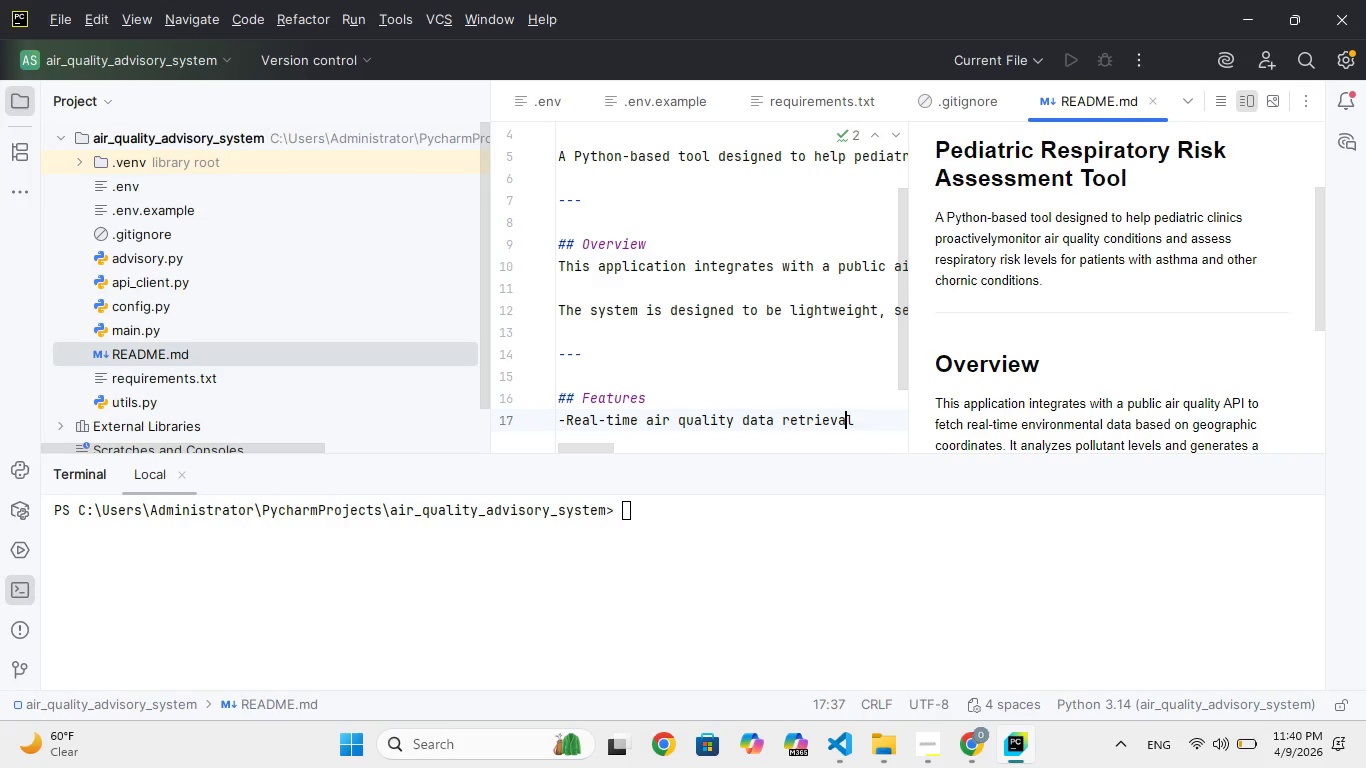 
key(ArrowRight)
 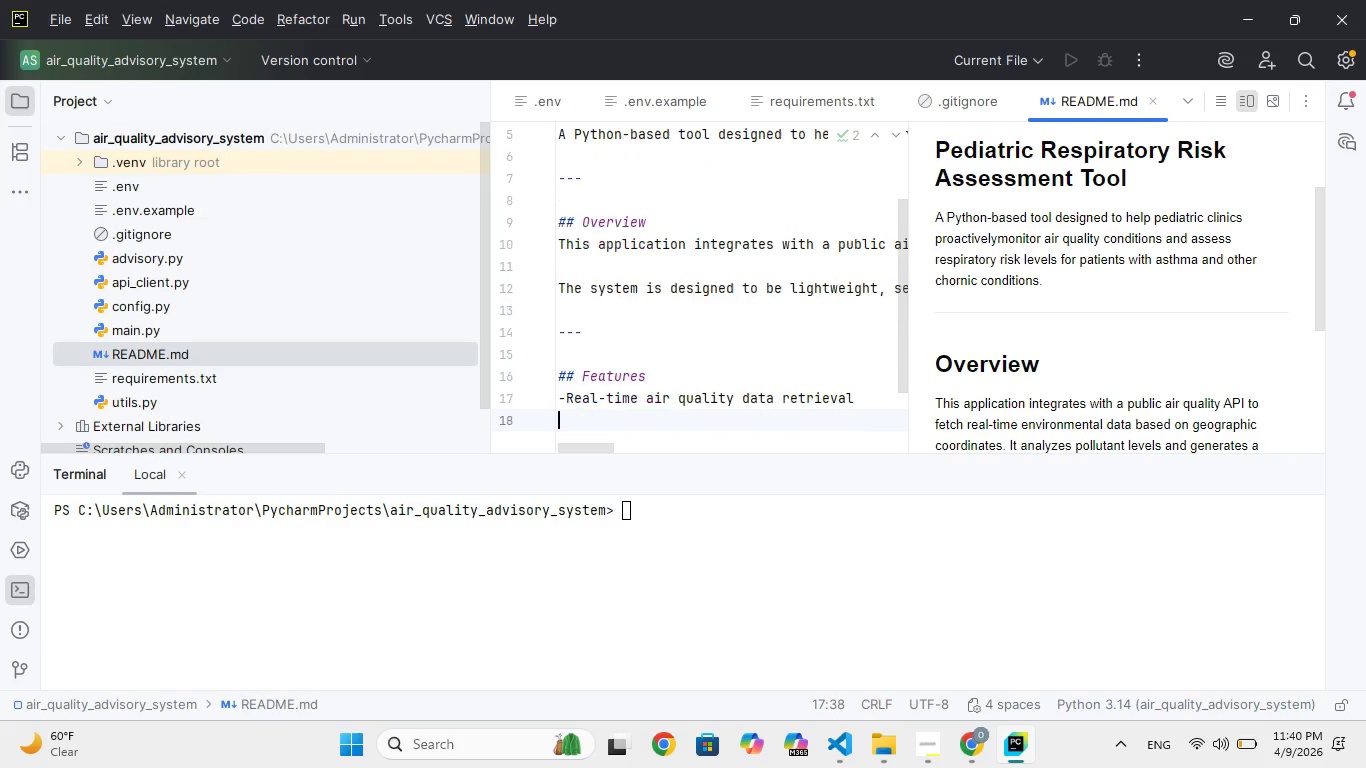 
key(Enter)
 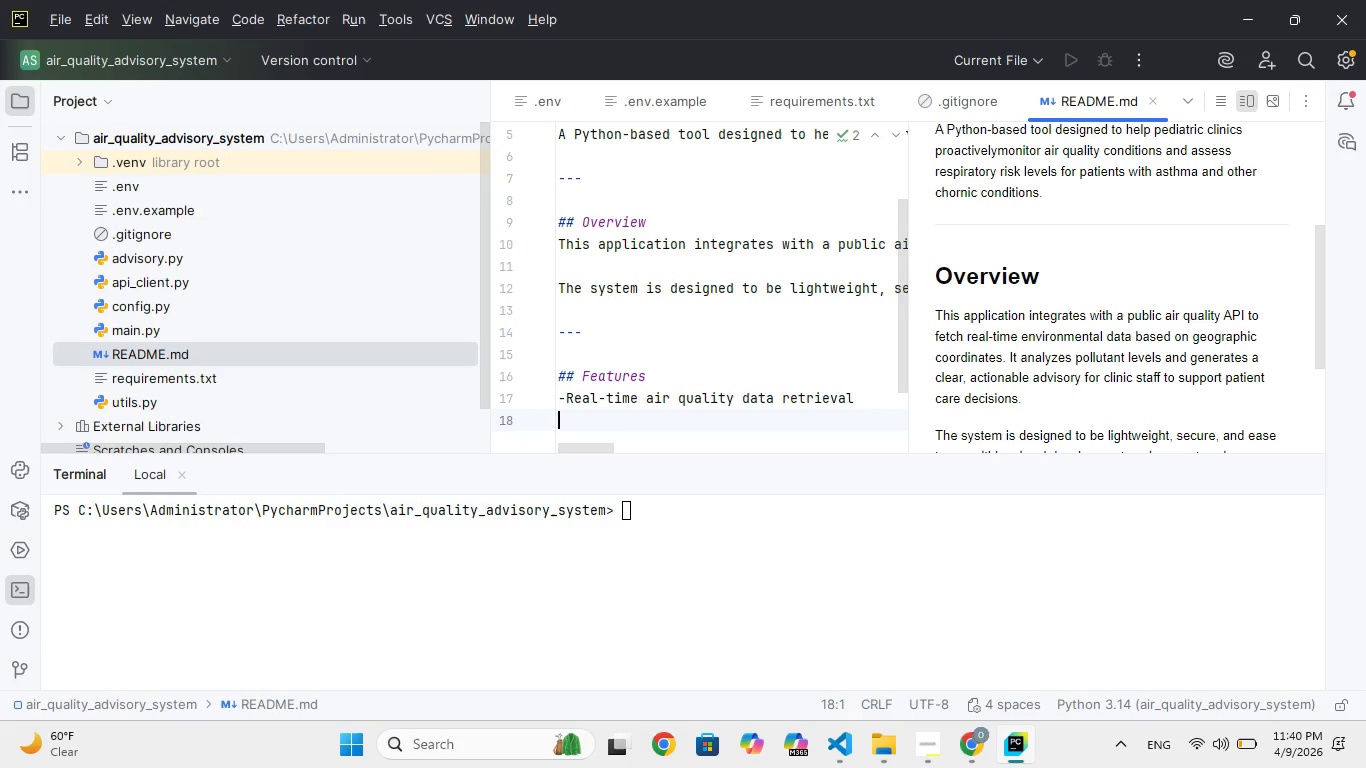 
type(- )
key(Backspace)
type(Ar Qulity Ib)
key(Backspace)
type(ndex (AQI)
 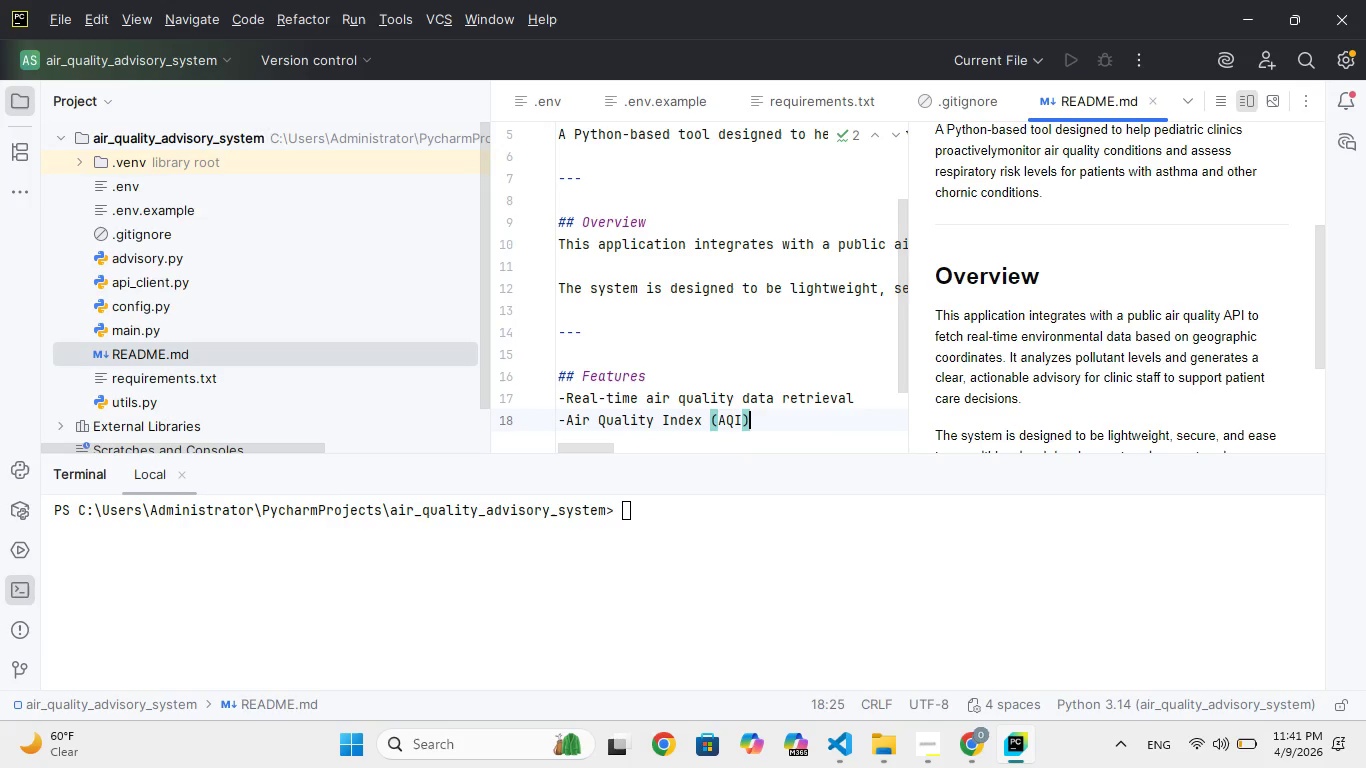 
 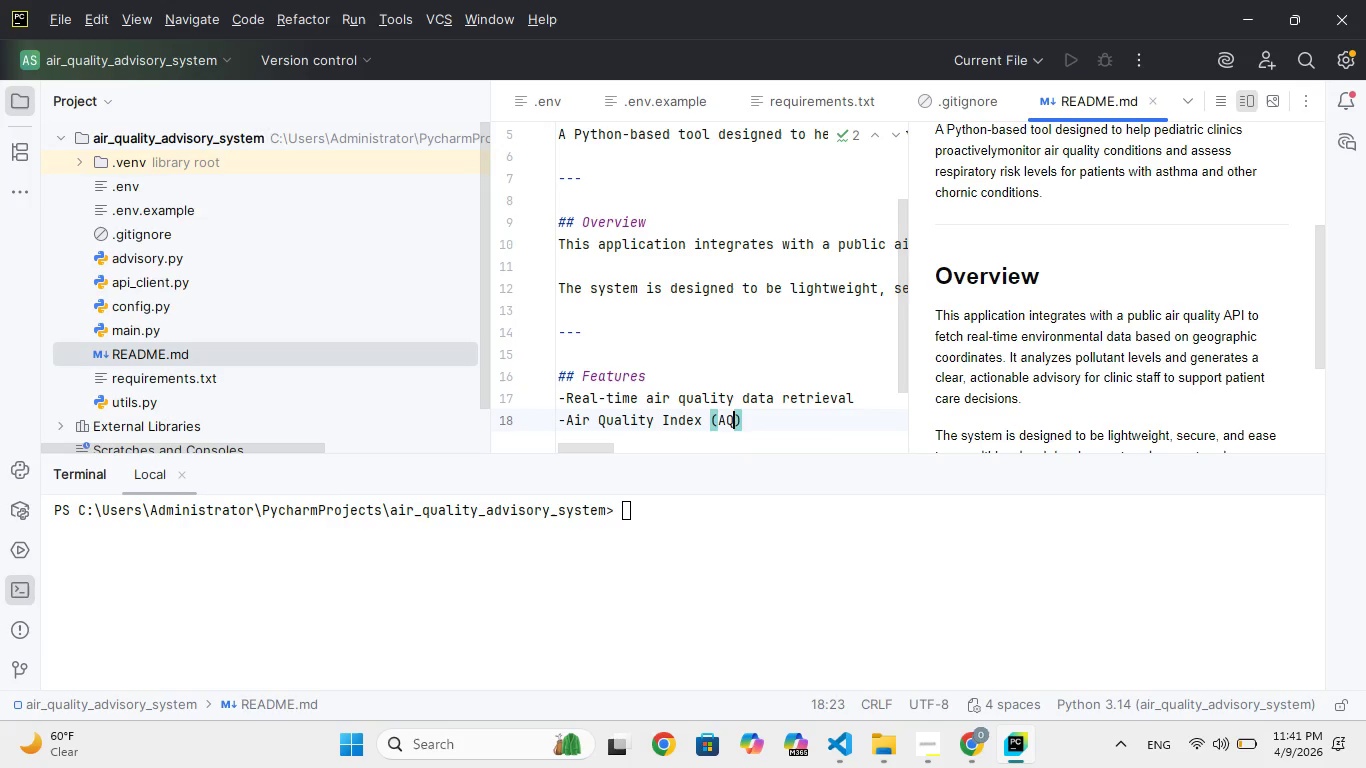 
key(ArrowRight)
 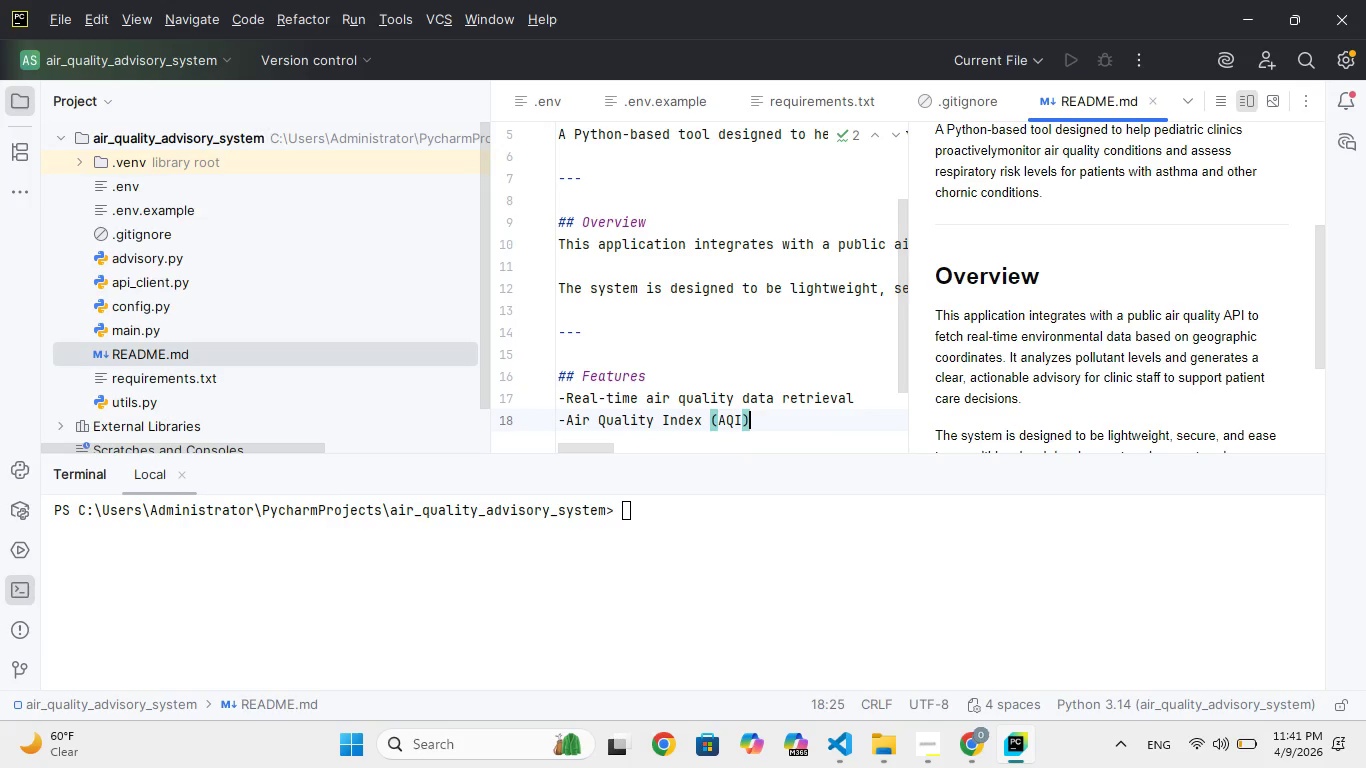 
type( analysis)
 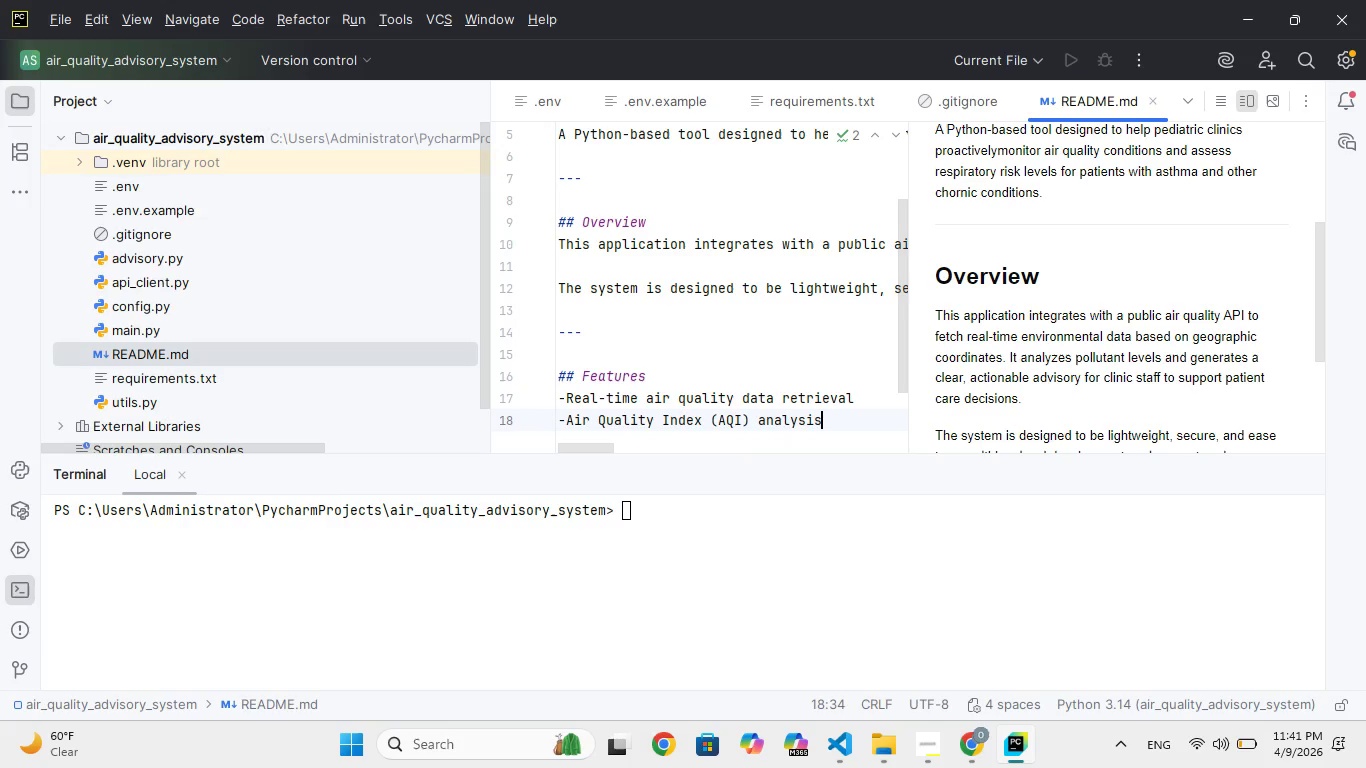 
key(Enter)
 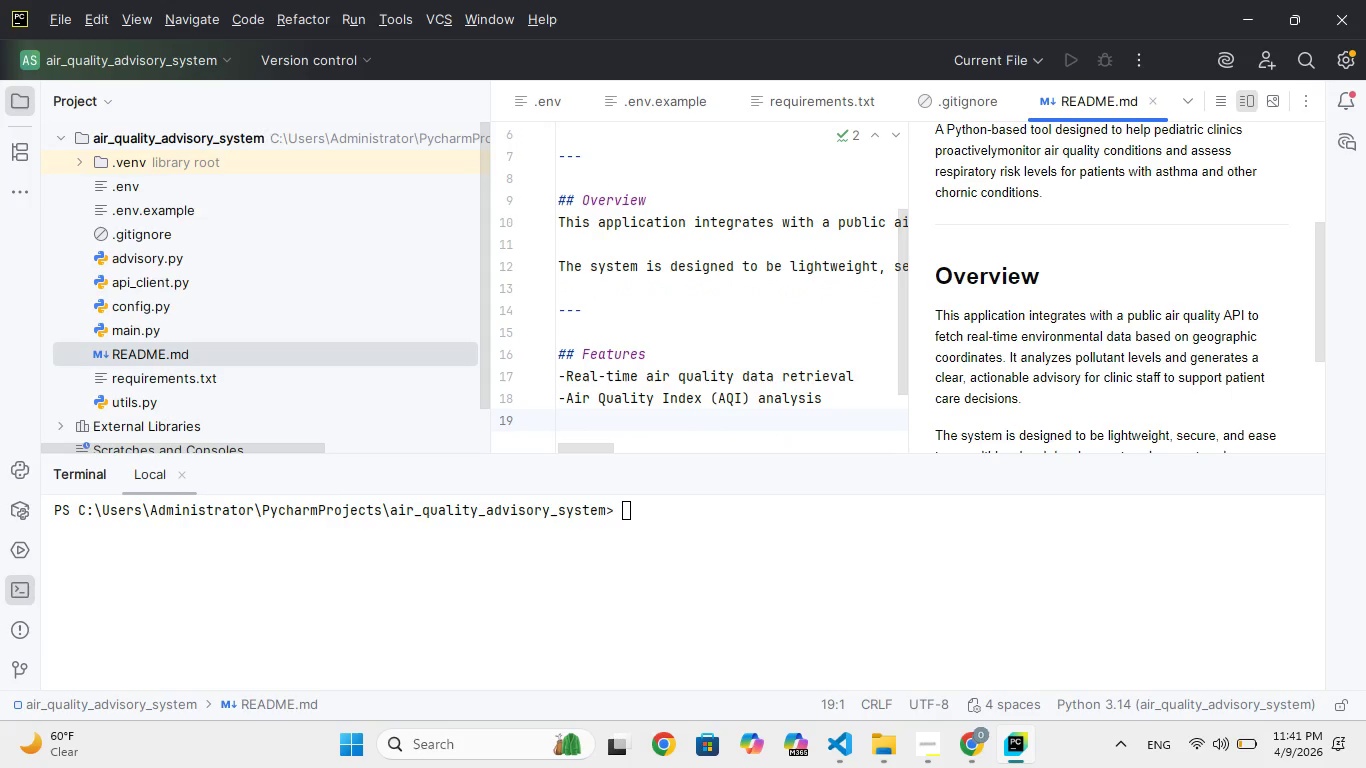 
key(Minus)
 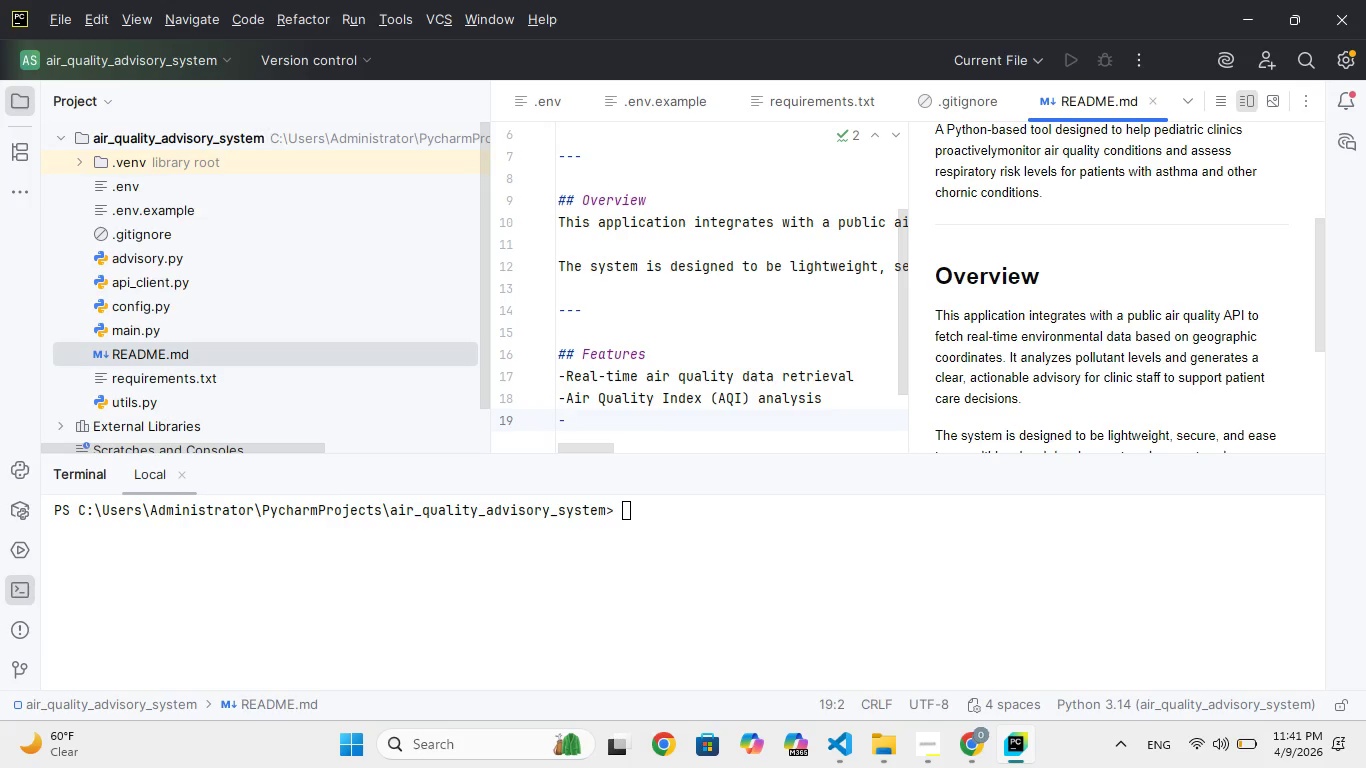 
type(PM25 and pm10)
 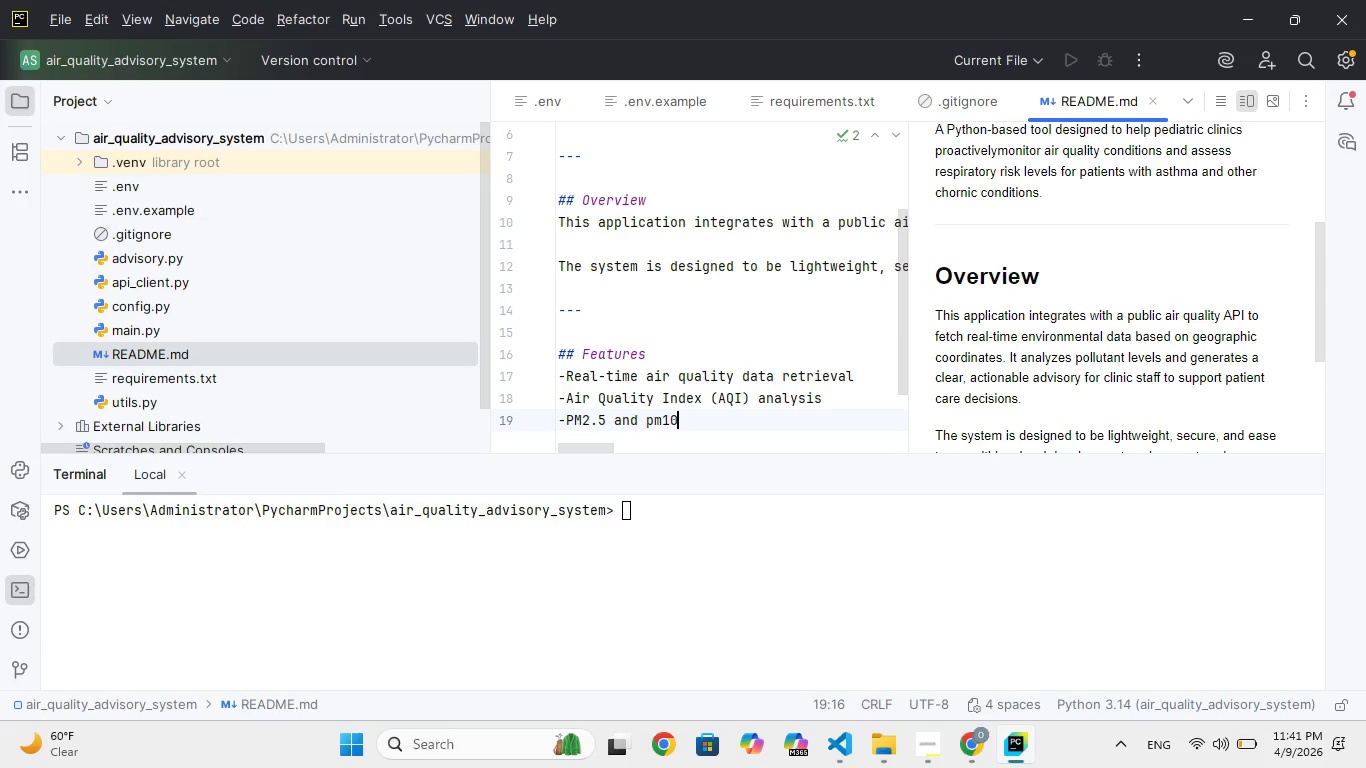 
hold_key(key=Period, duration=0.34)
 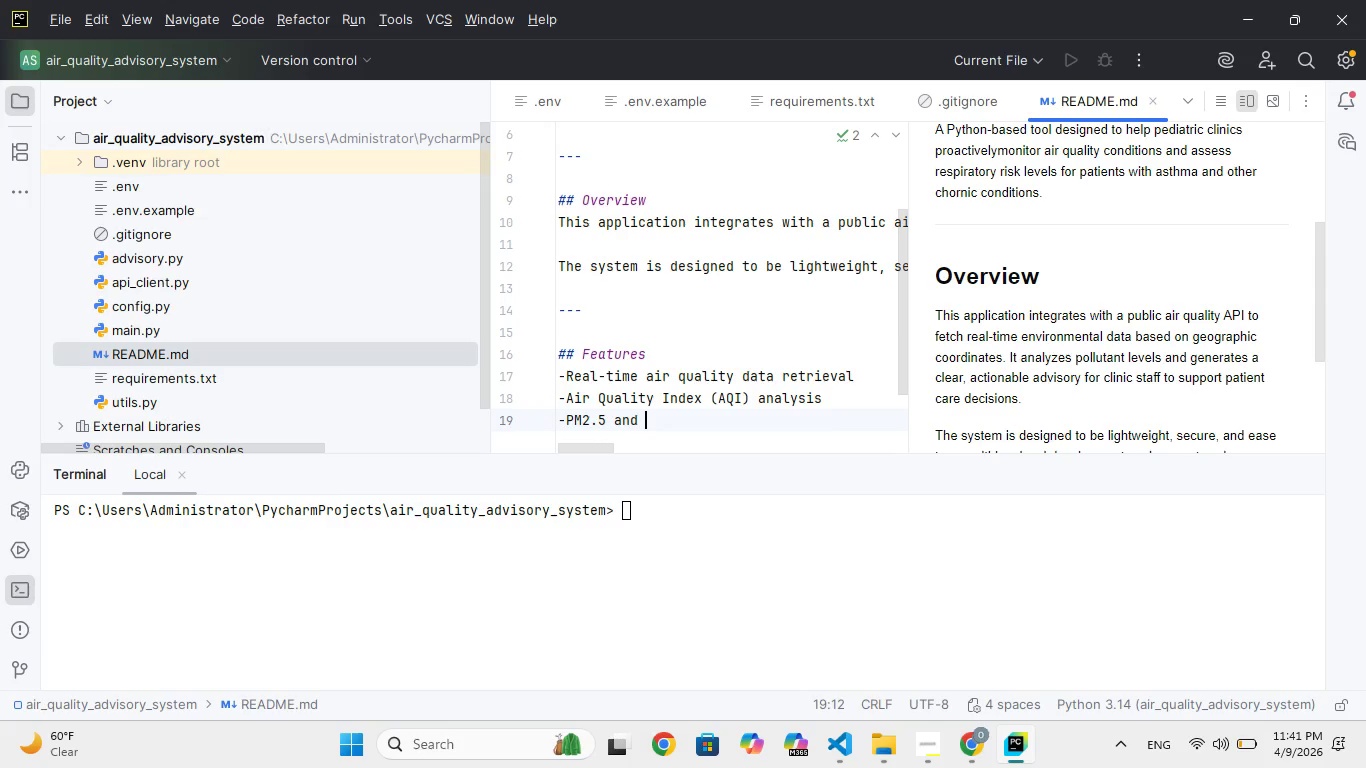 
key(ArrowLeft)
 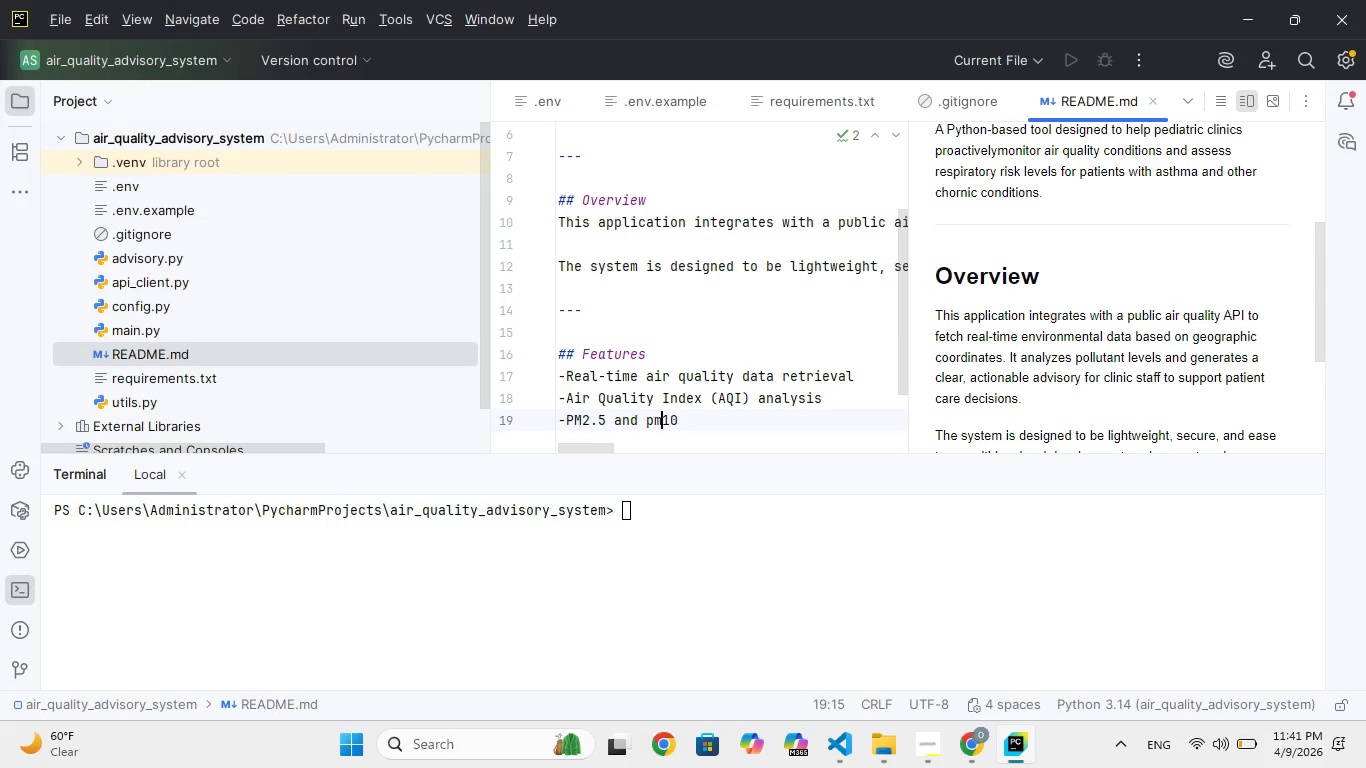 
key(ArrowLeft)
 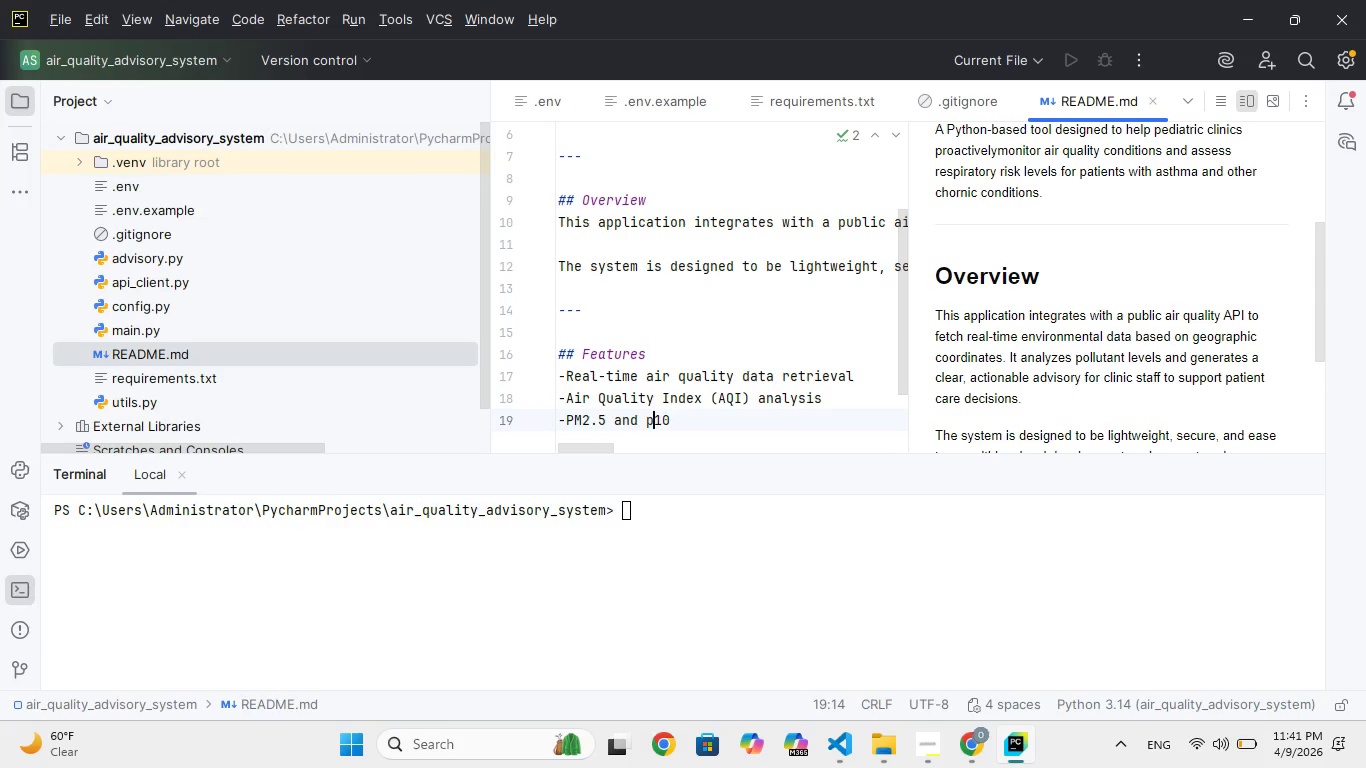 
key(Backspace)
key(Backspace)
type(PM)
 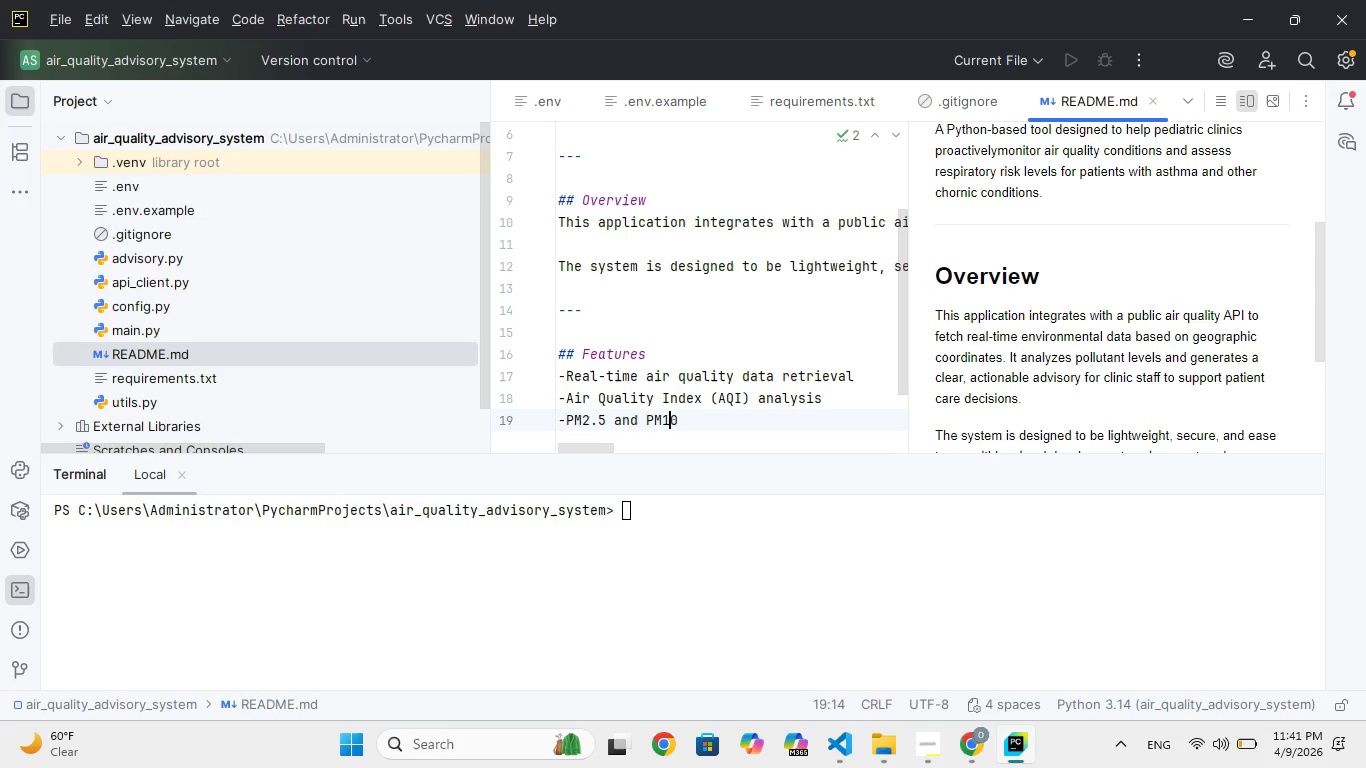 
key(ArrowRight)
 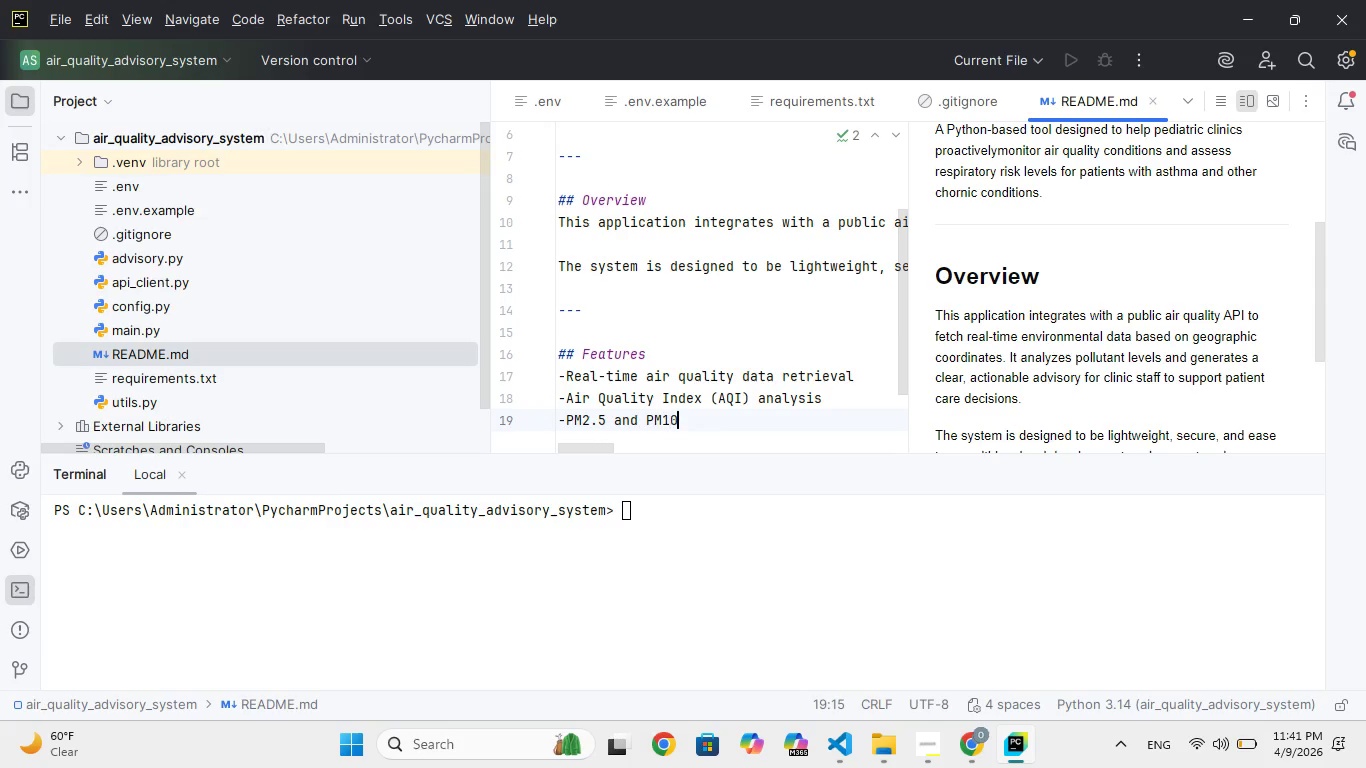 
key(ArrowRight)
 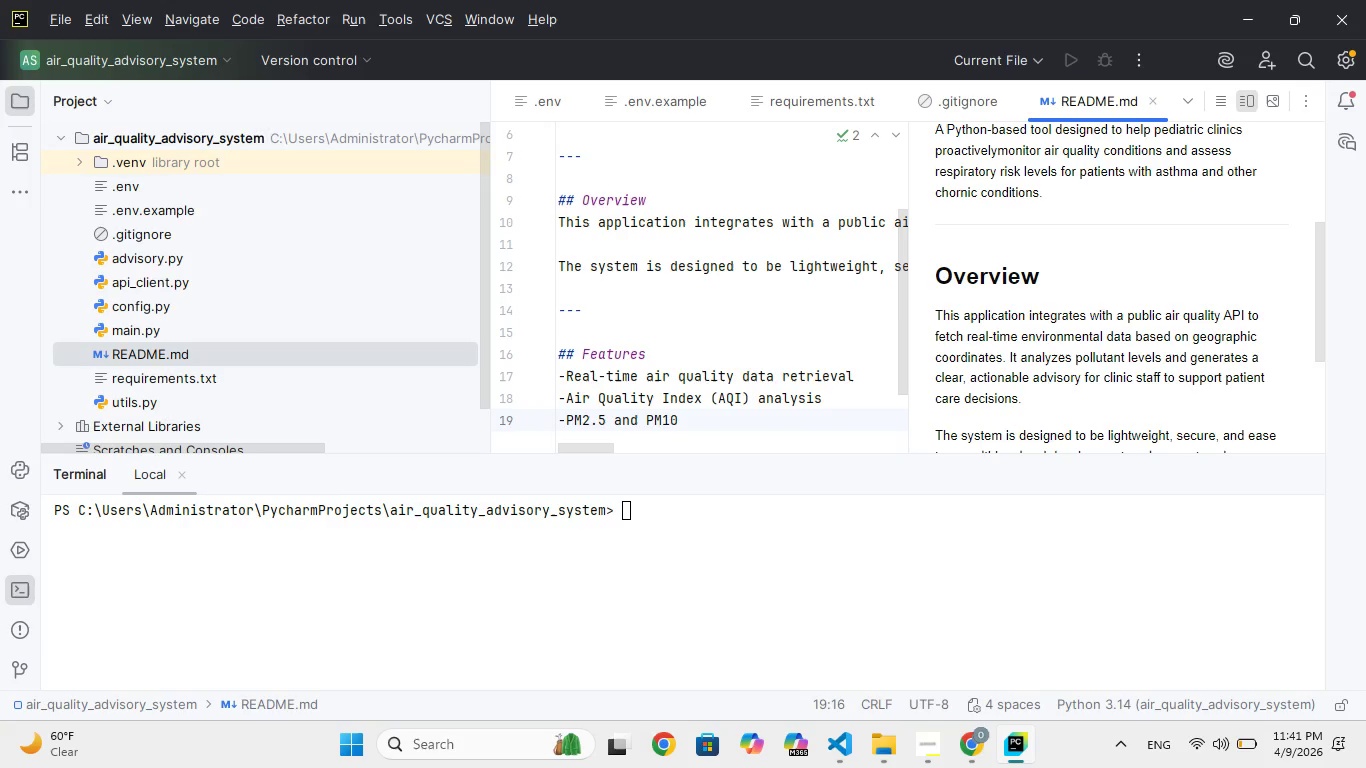 
type( pollutant)
 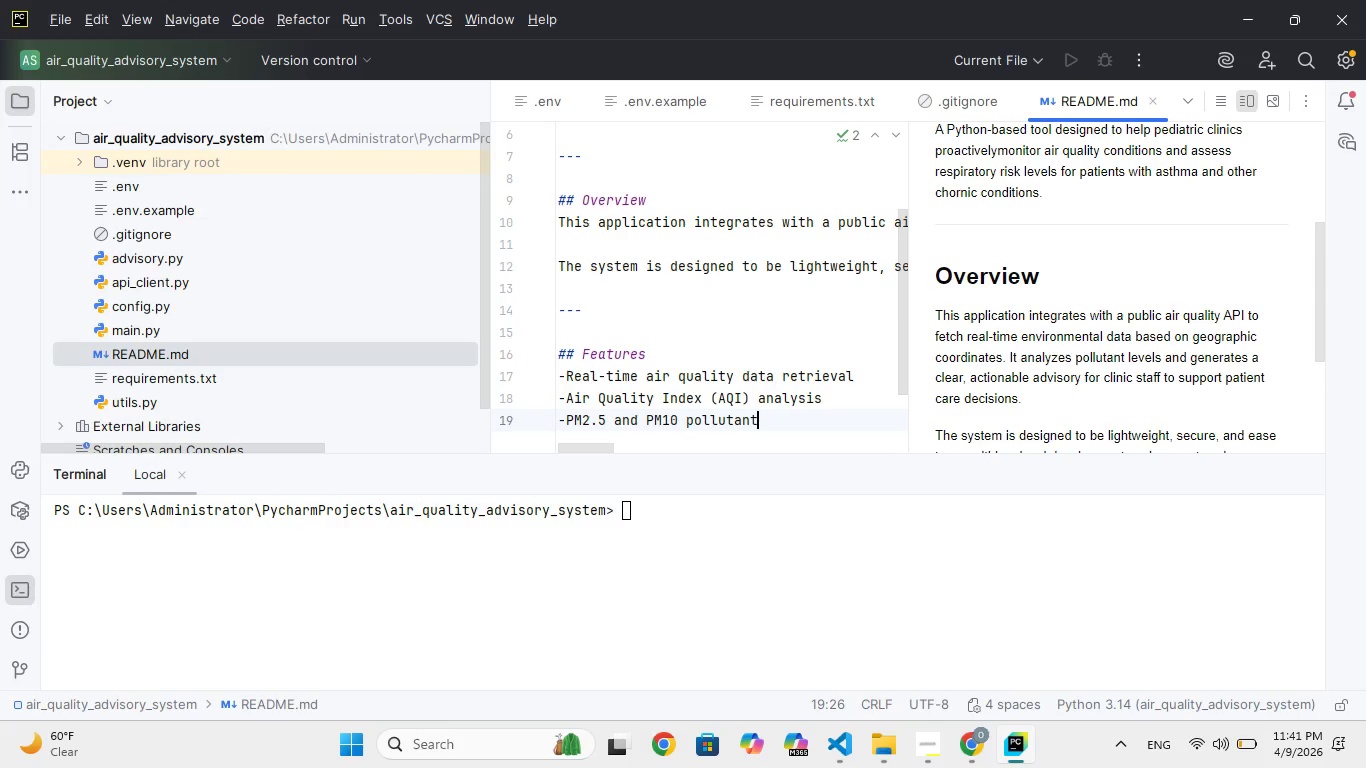 
wait(7.45)
 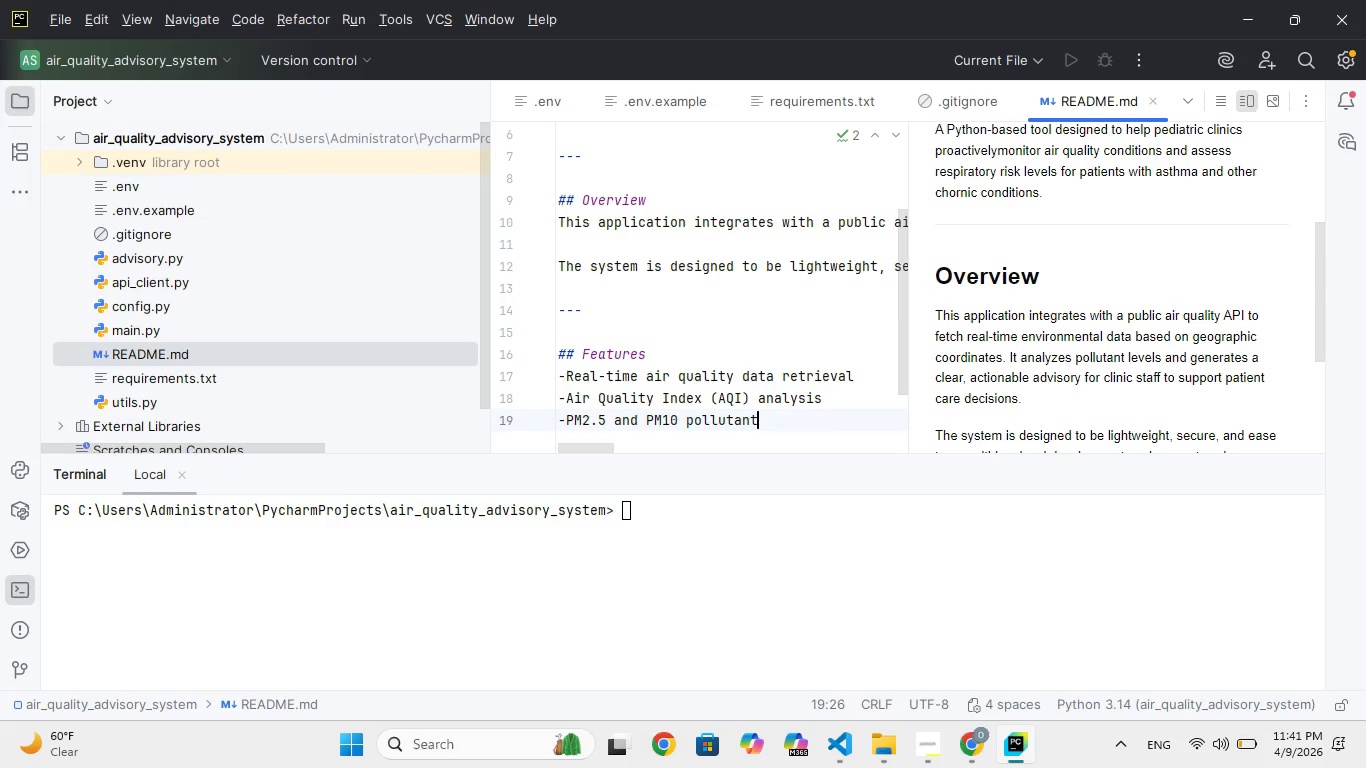 
type( tracking)
 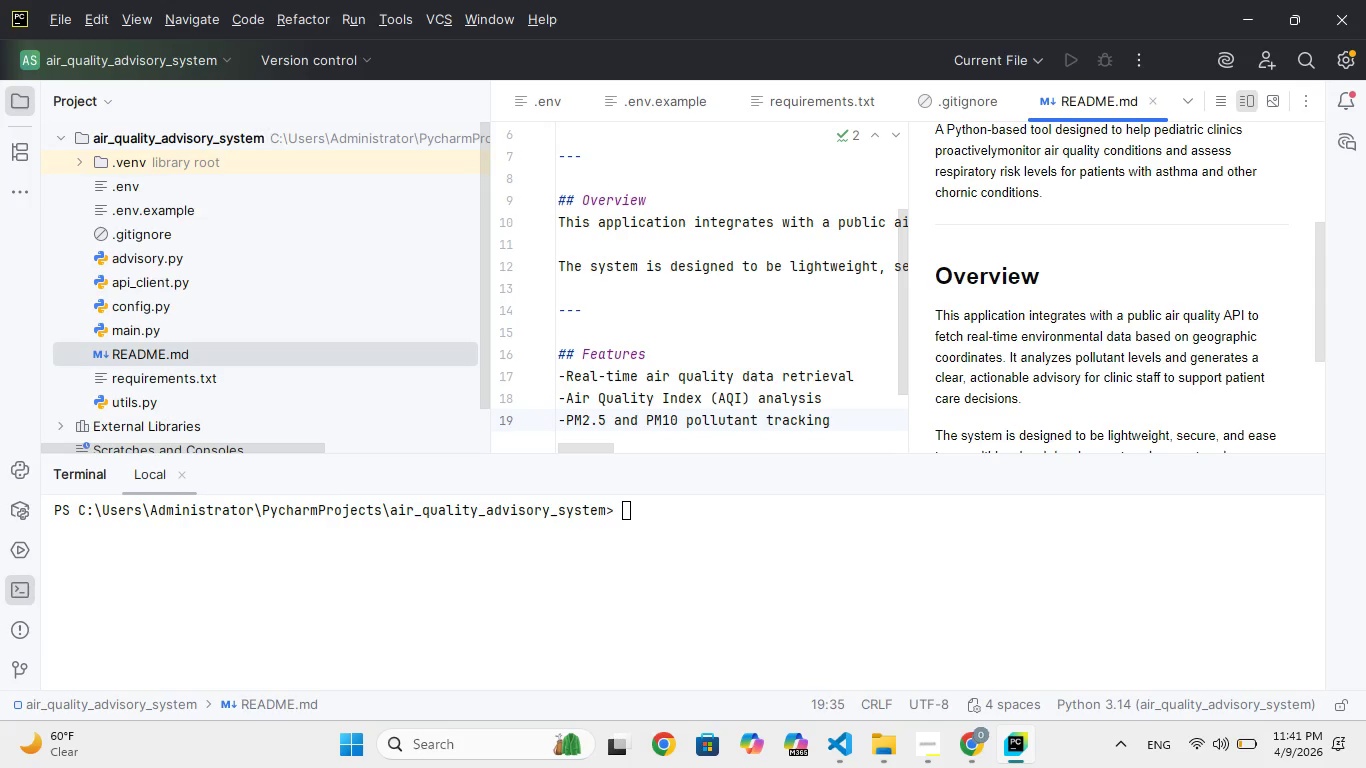 
key(Enter)
 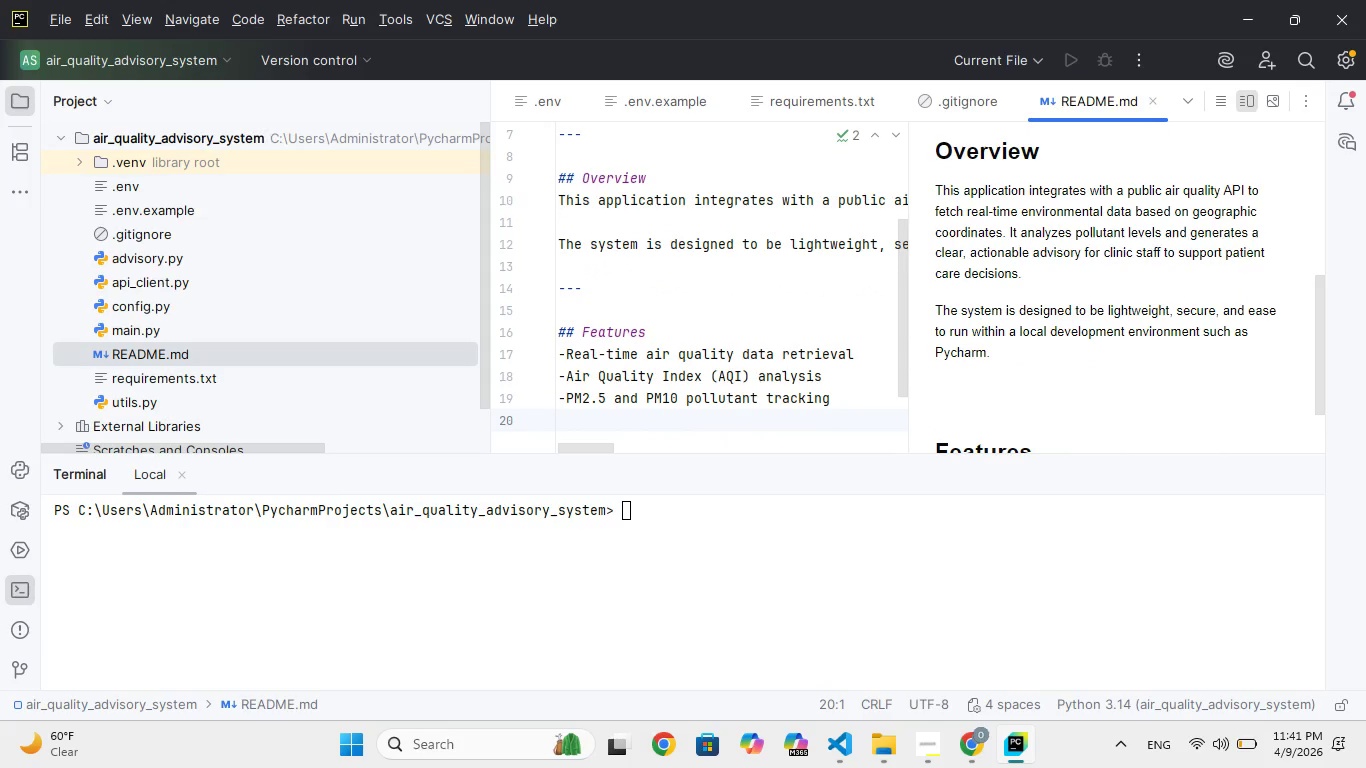 
type(-Pediatris )
key(Backspace)
type(-pecific advisory )
 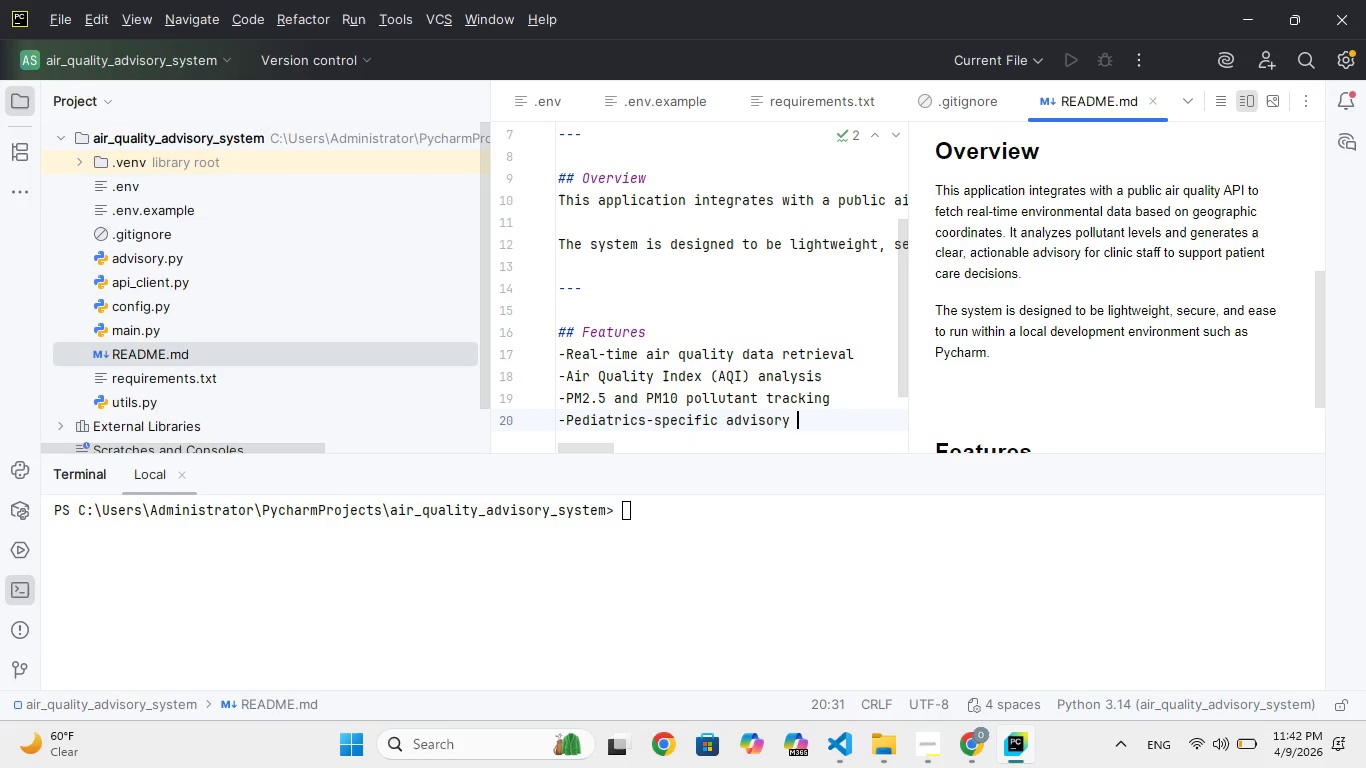 
type(clssification)
 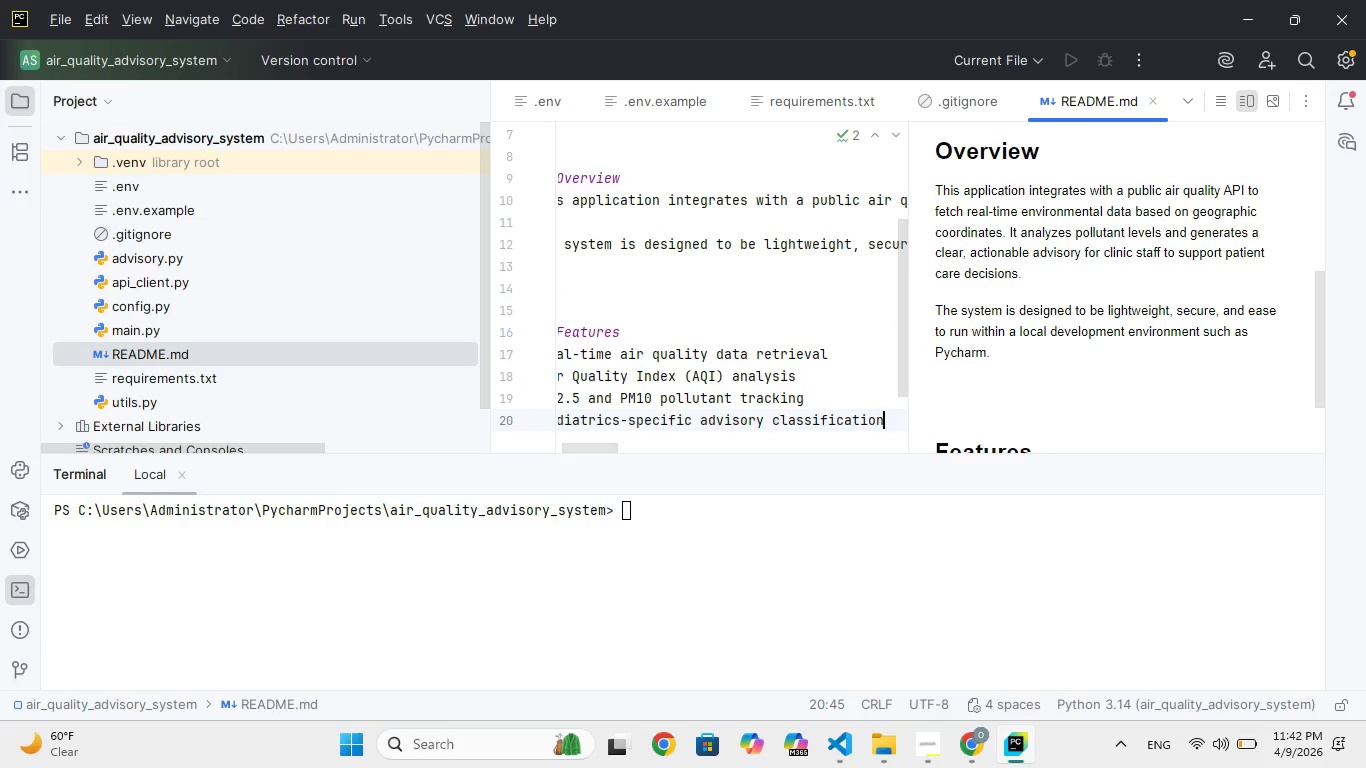 
key(Enter)
 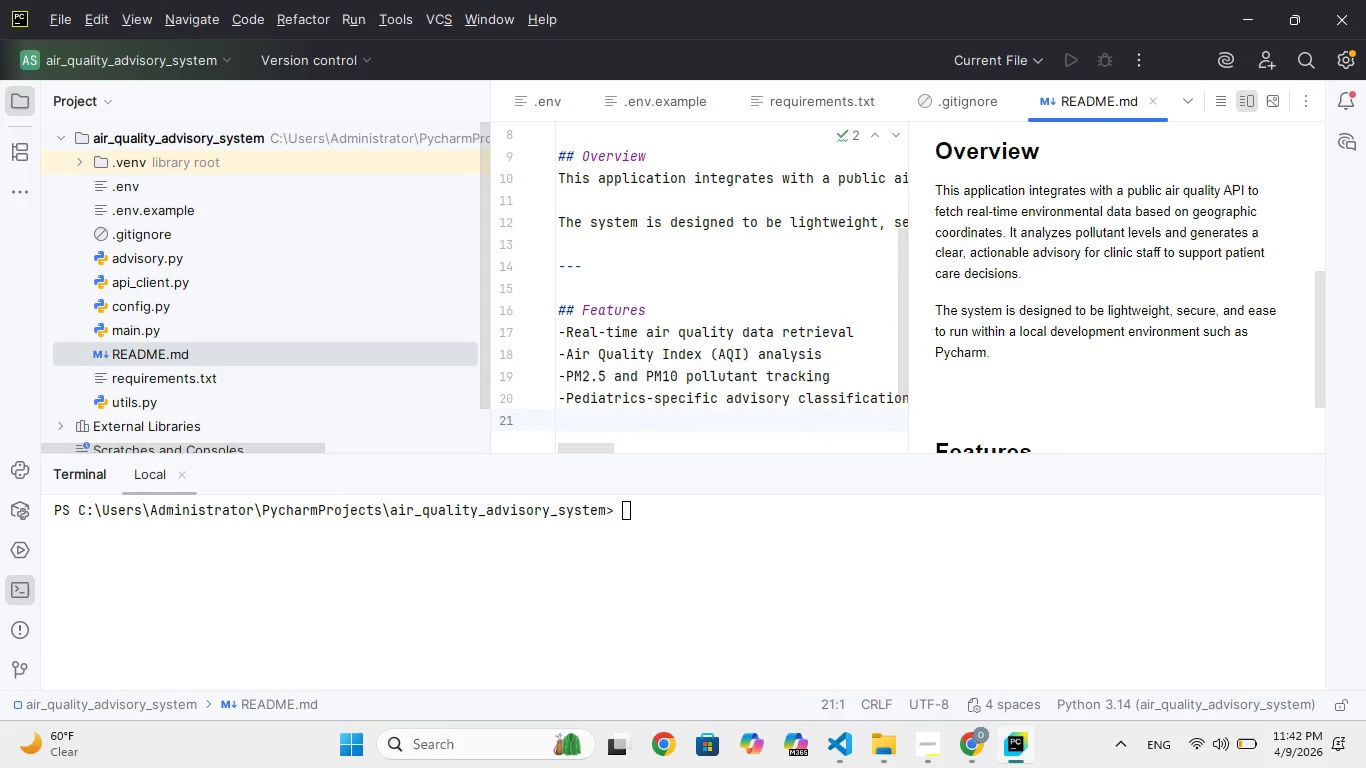 
type(Secure )
 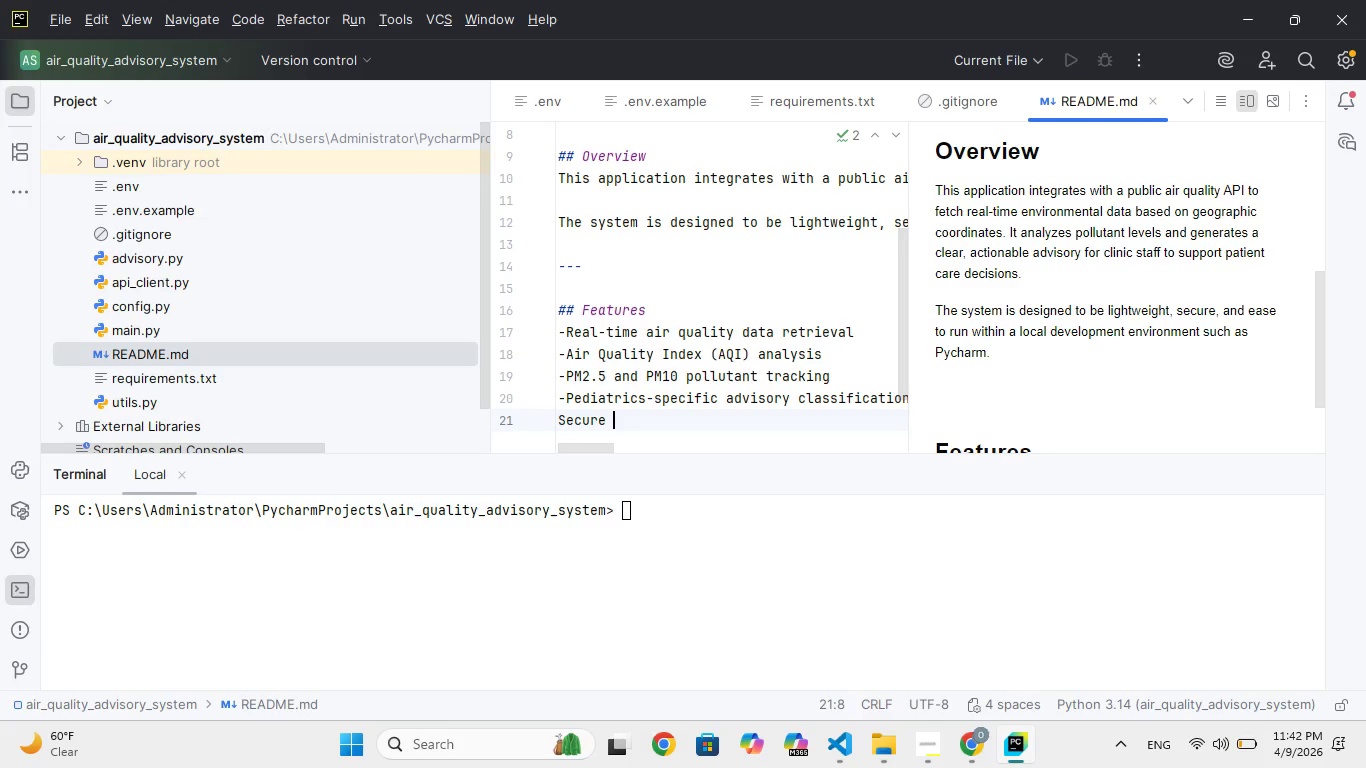 
hold_key(key=ArrowLeft, duration=0.7)
 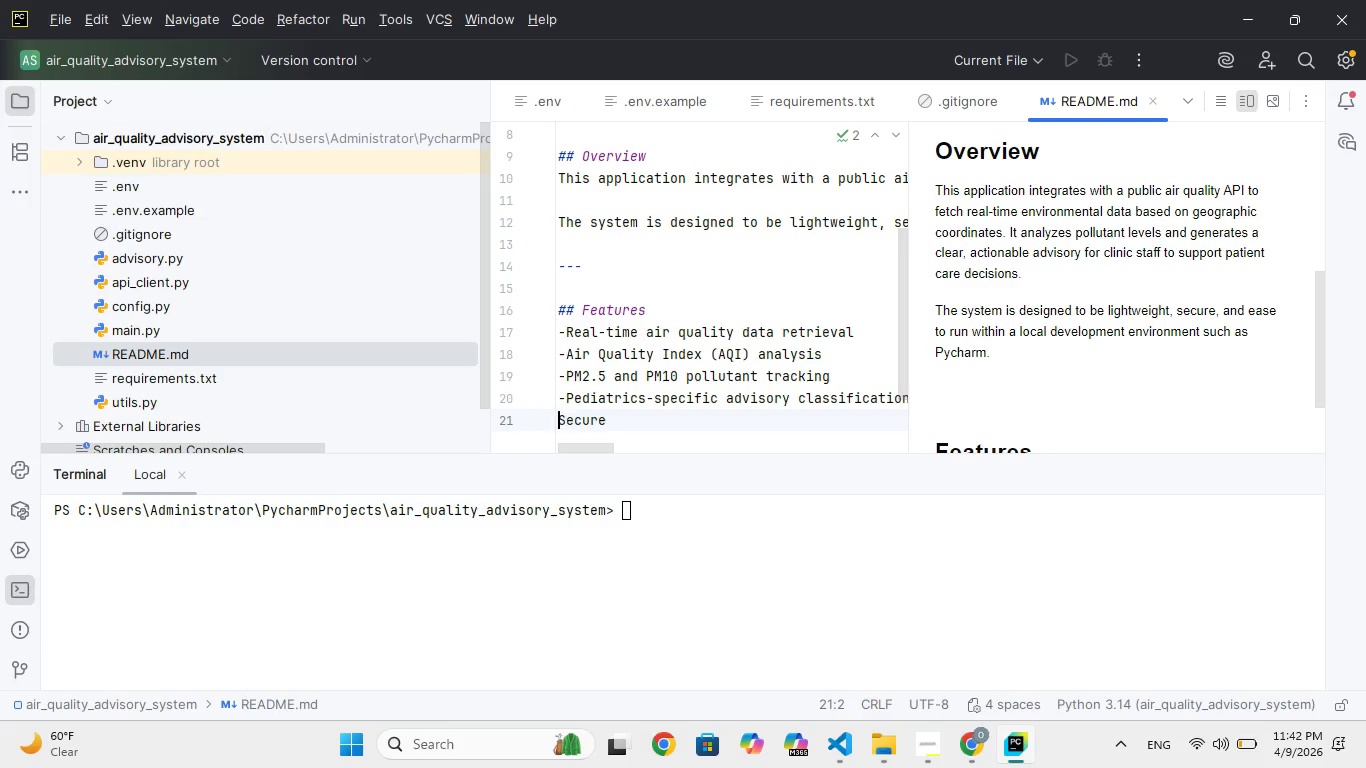 
key(ArrowLeft)
 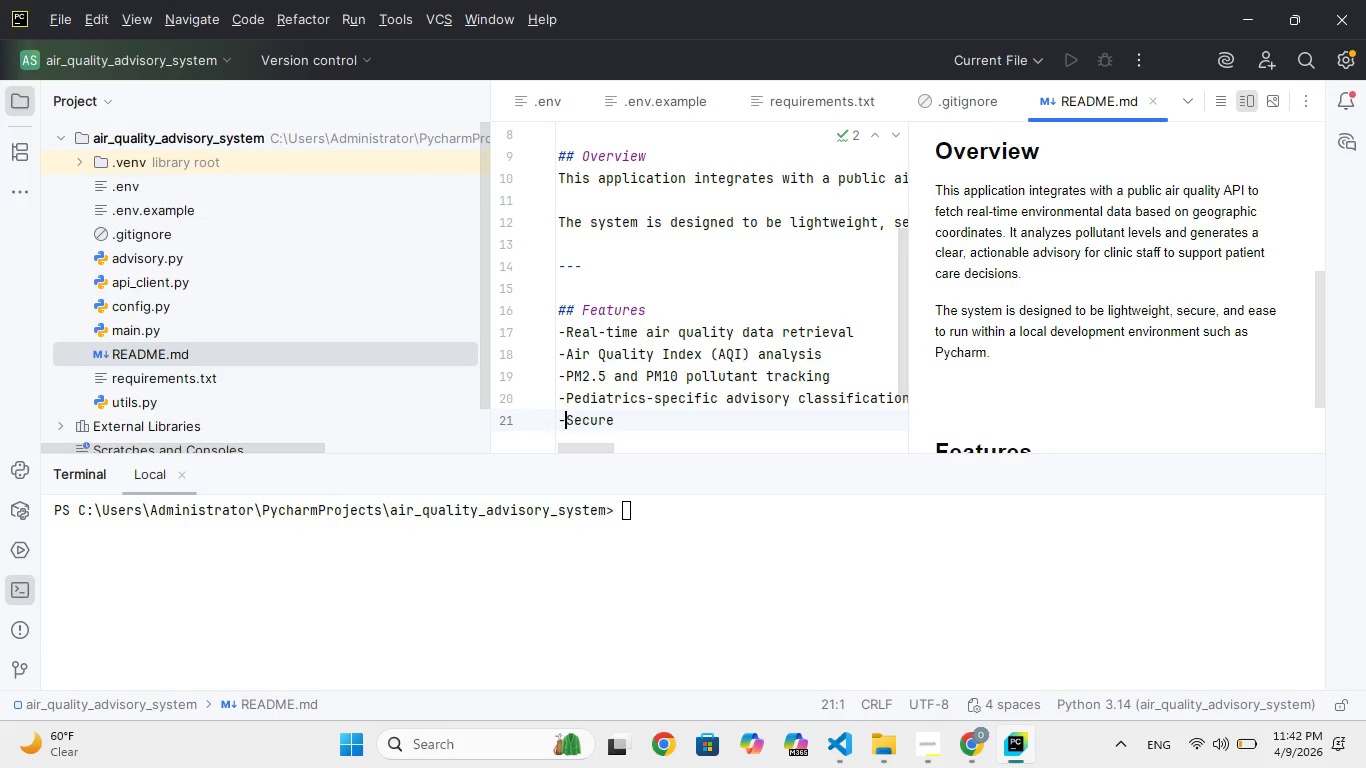 
key(Minus)
 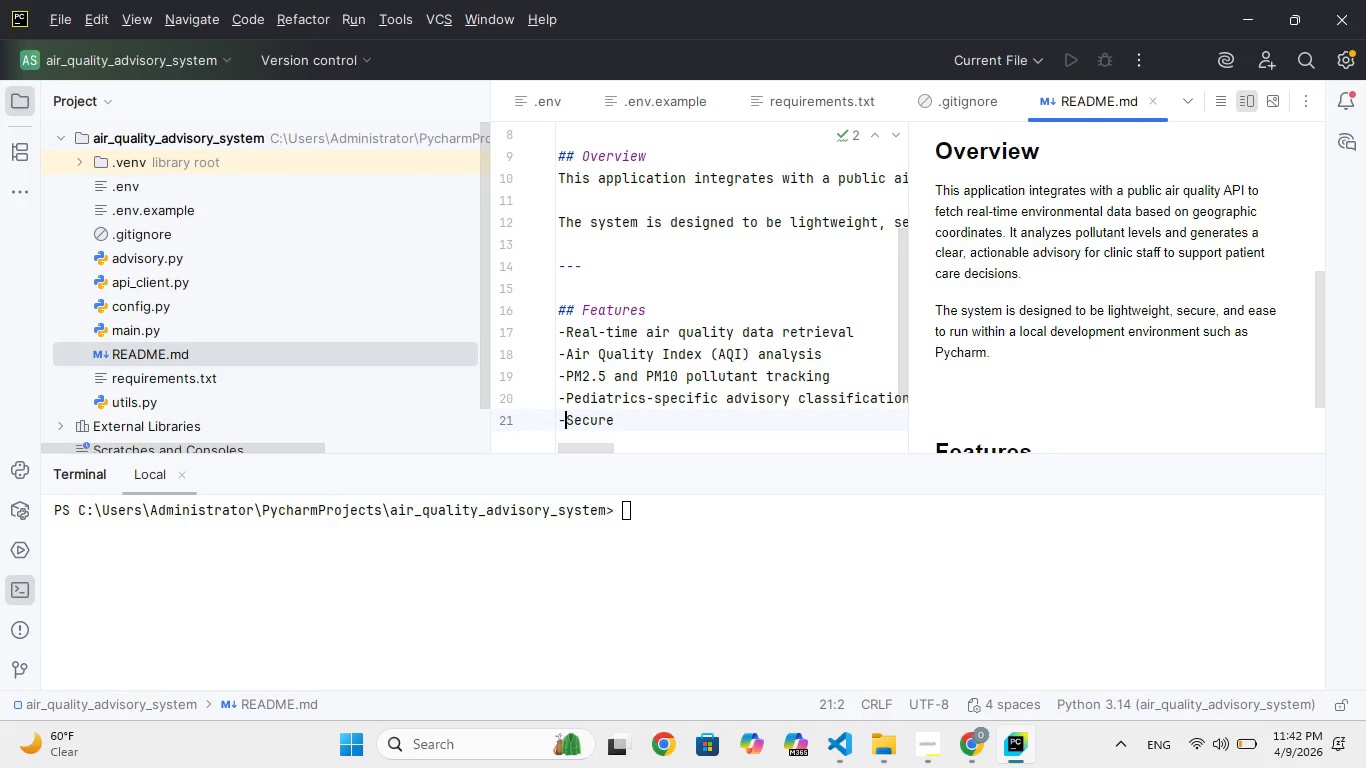 
key(ArrowRight)
 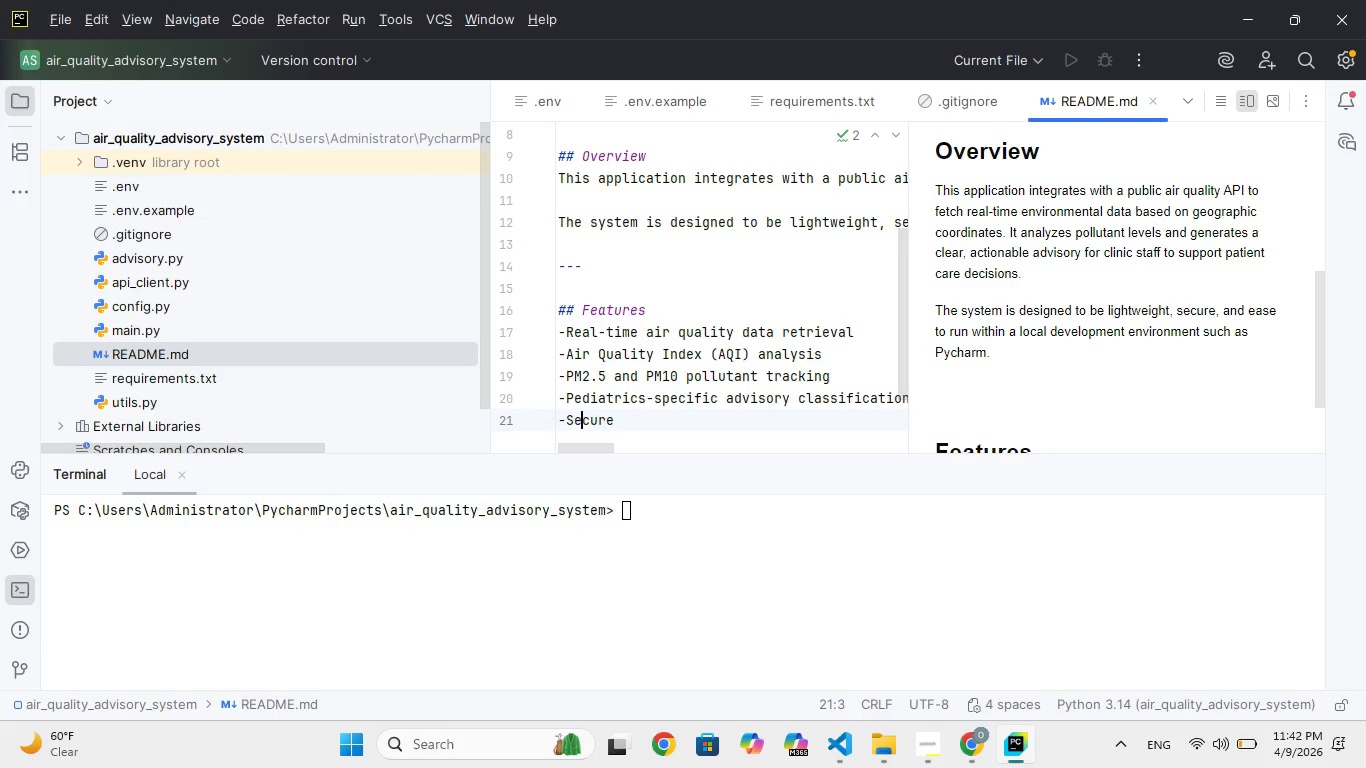 
key(ArrowRight)
 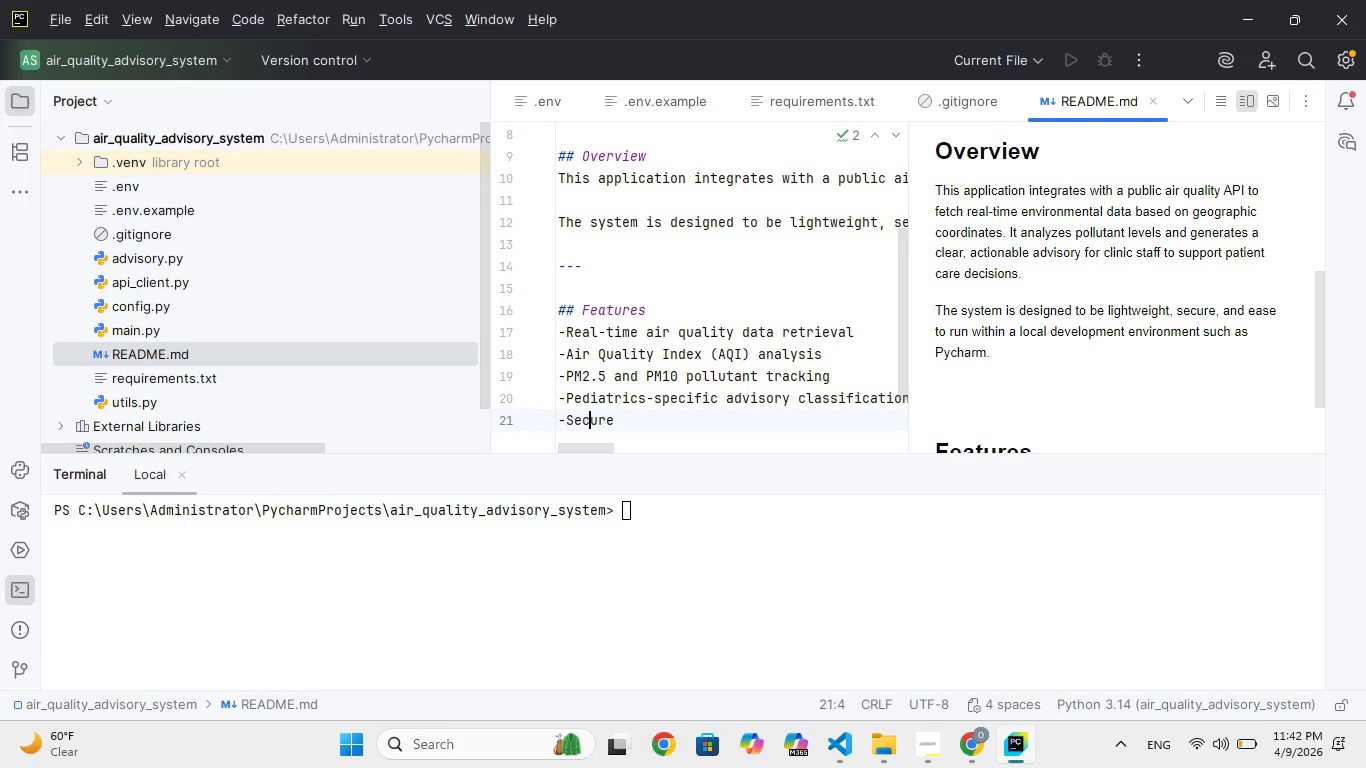 
key(ArrowRight)
 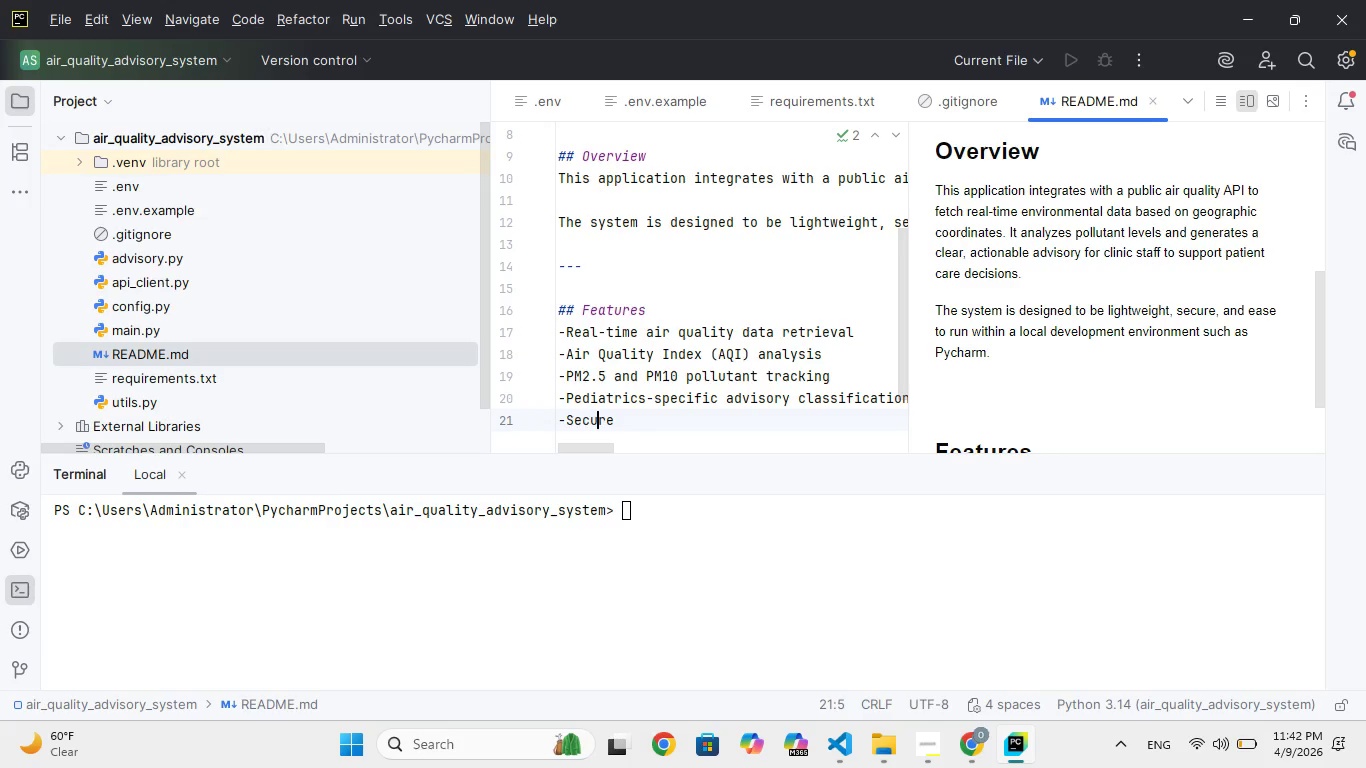 
key(ArrowRight)
 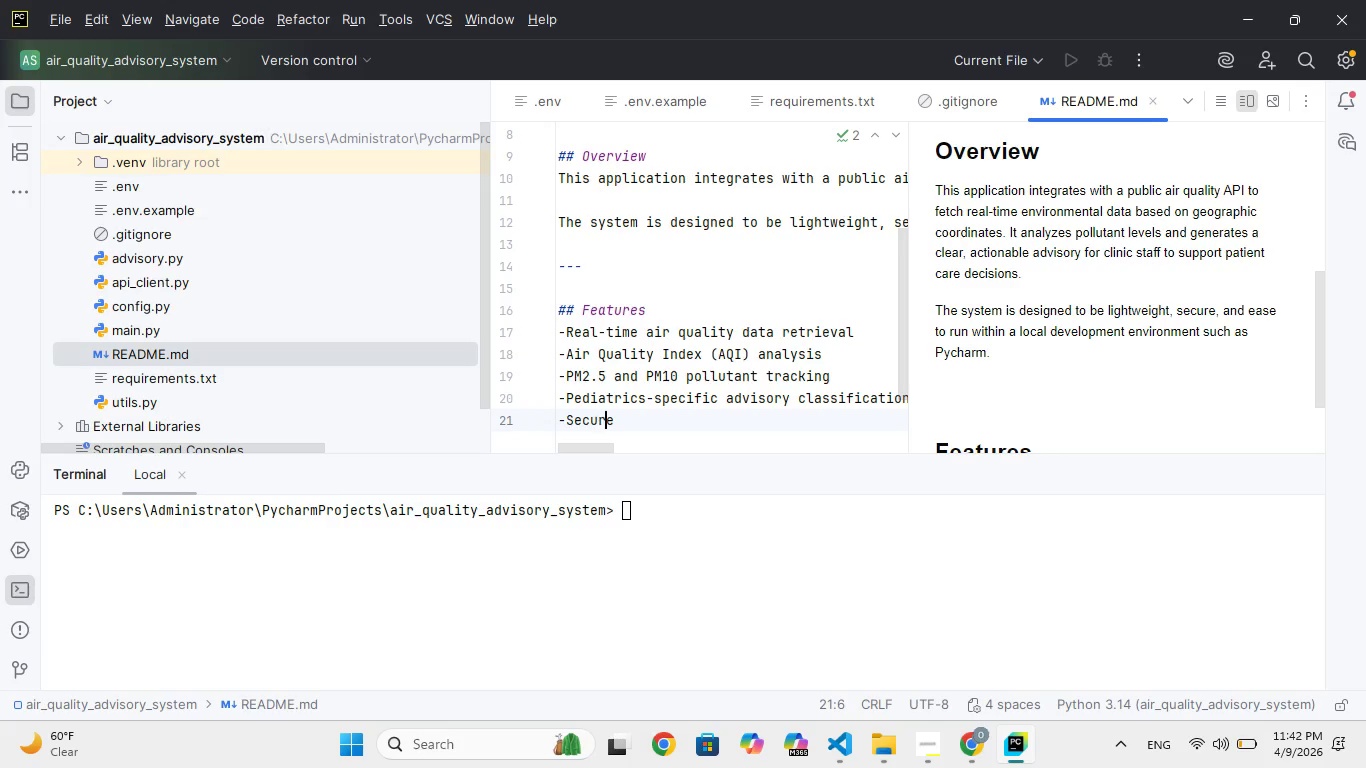 
key(ArrowRight)
 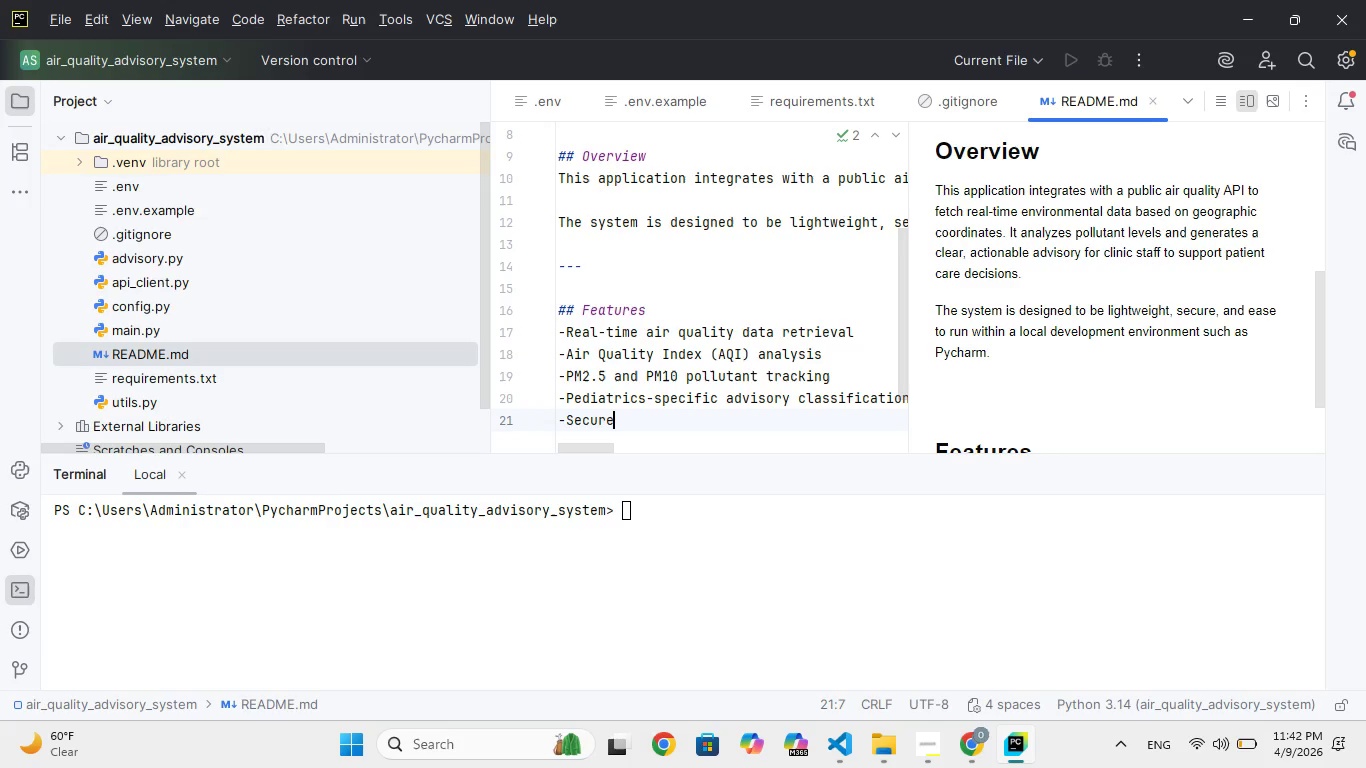 
key(ArrowRight)
 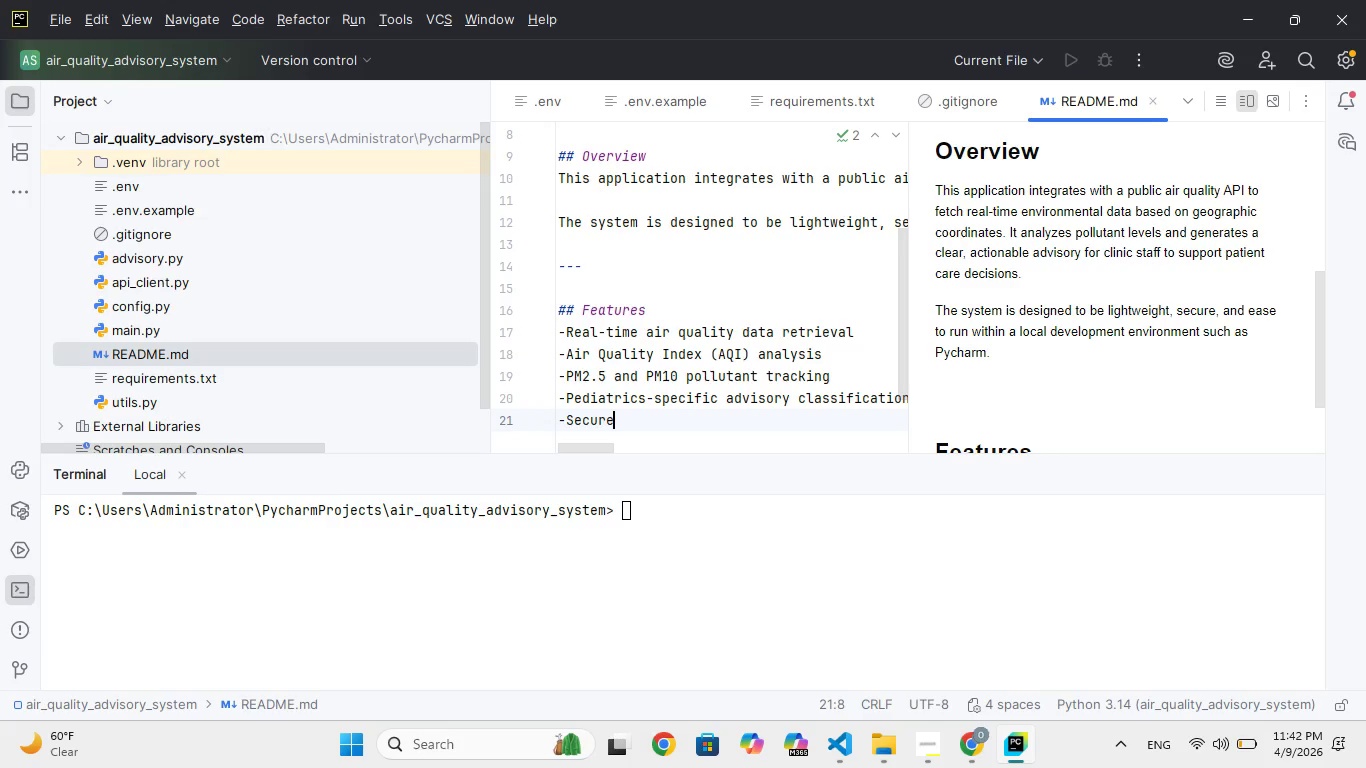 
type( API Key managmen )
key(Backspace)
key(Backspace)
type(t )
key(Backspace)
key(Backspace)
type(nt )
 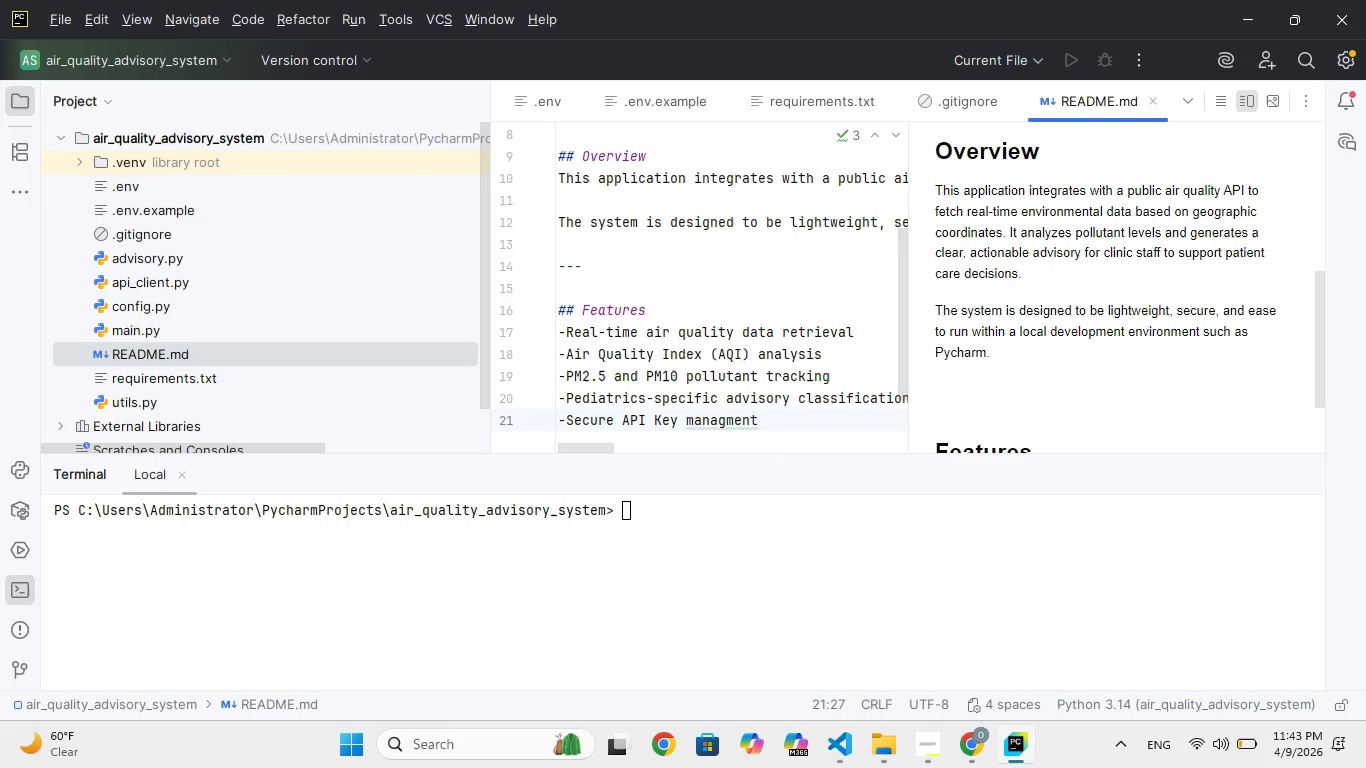 
wait(27.89)
 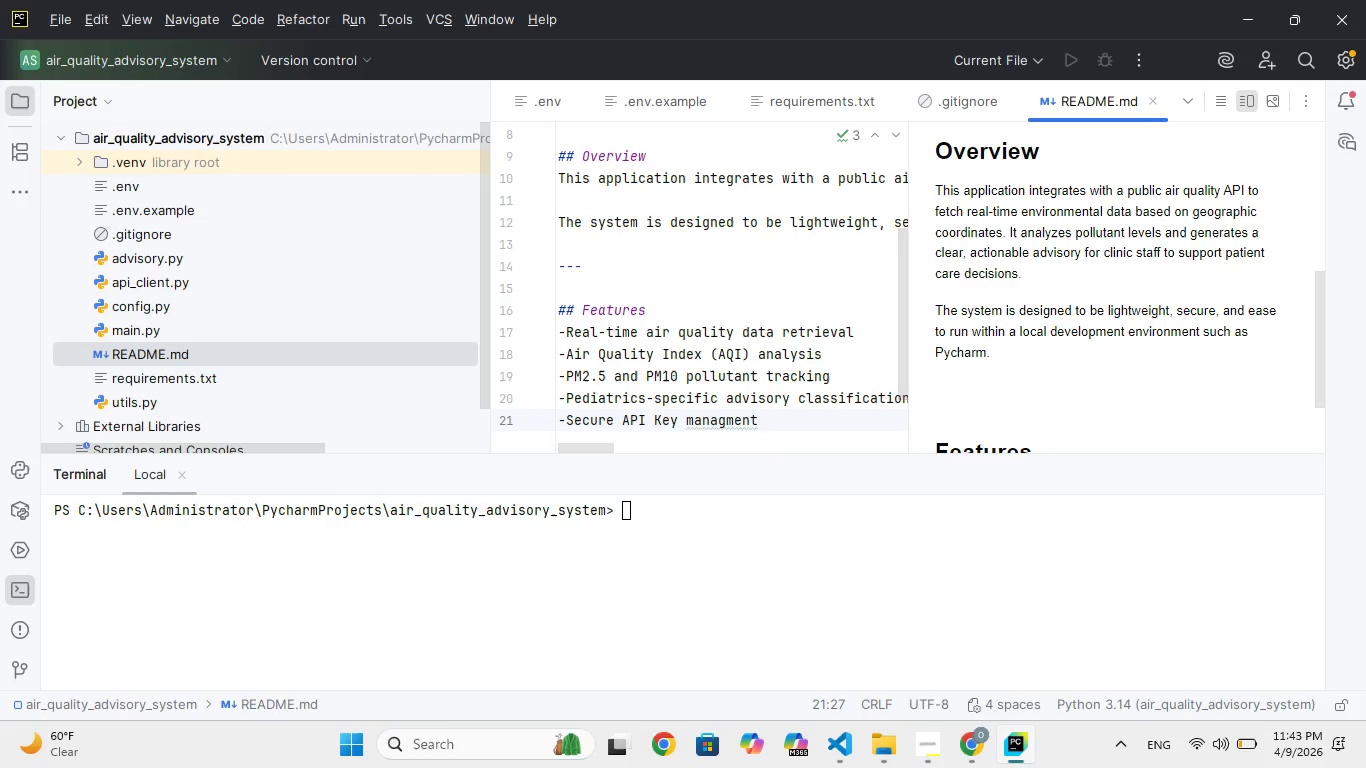 
key(ArrowLeft)
 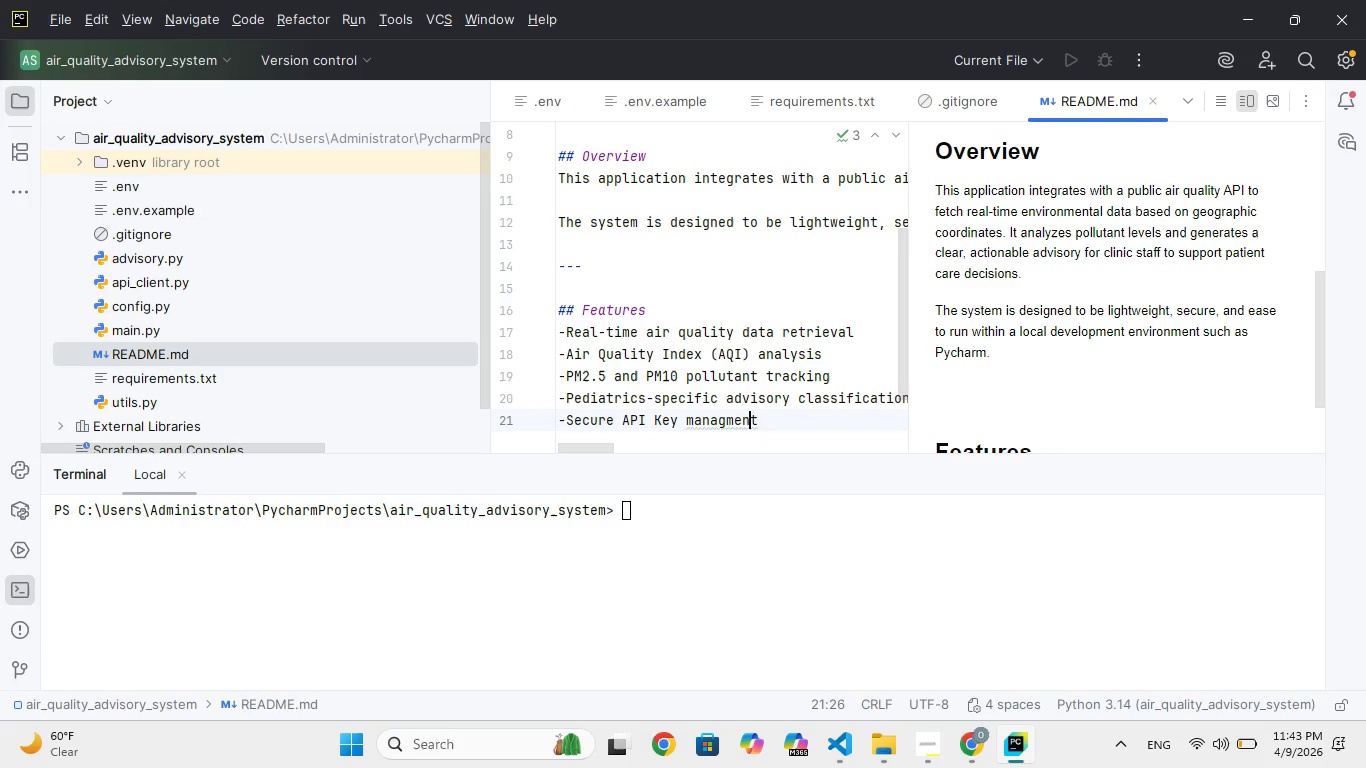 
key(ArrowLeft)
 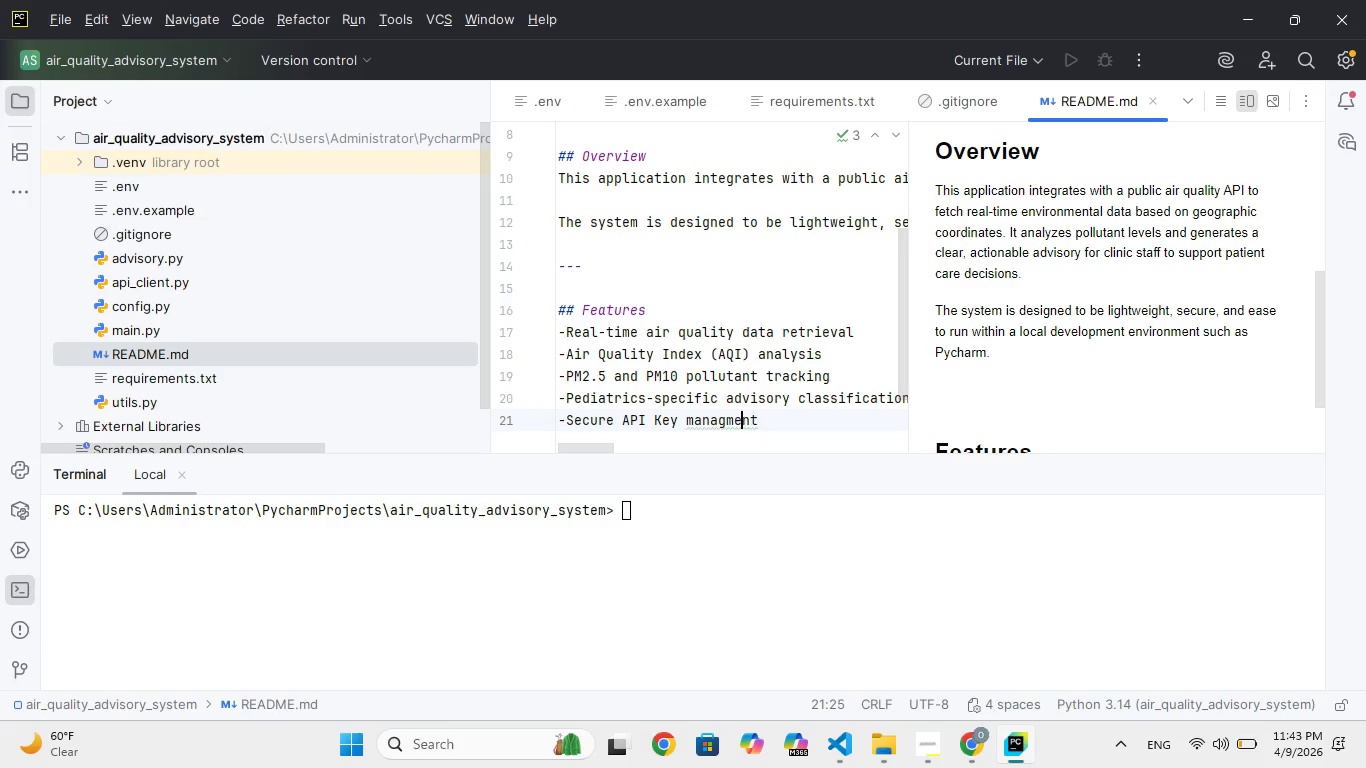 
key(ArrowLeft)
 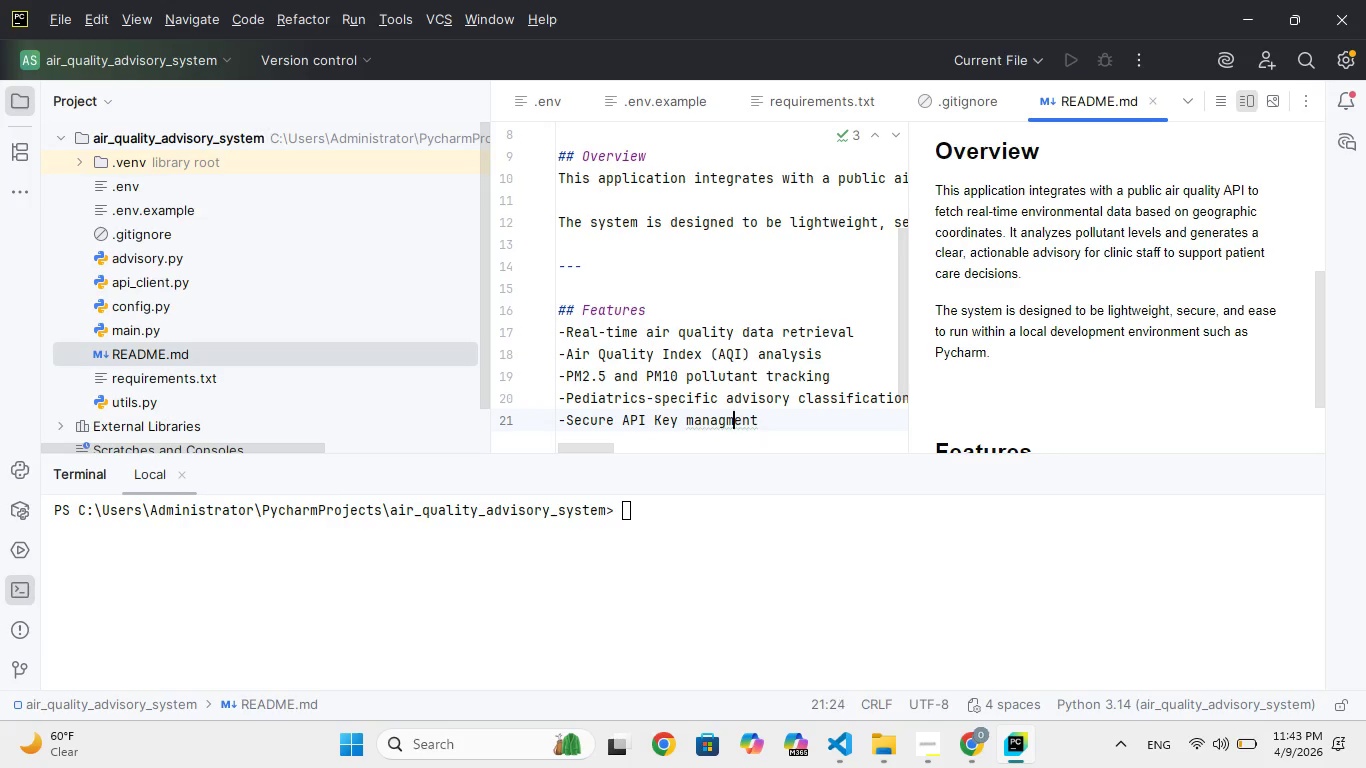 
key(ArrowLeft)
 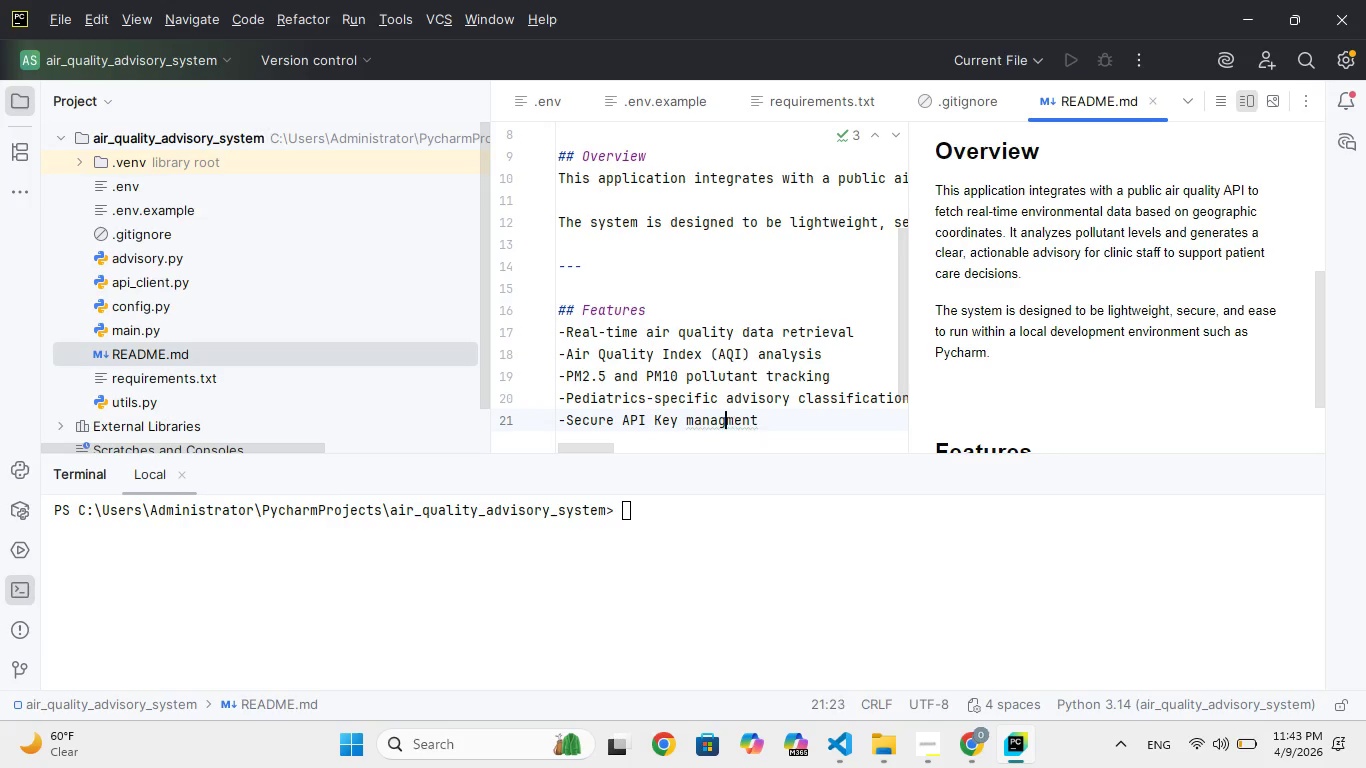 
key(ArrowLeft)
 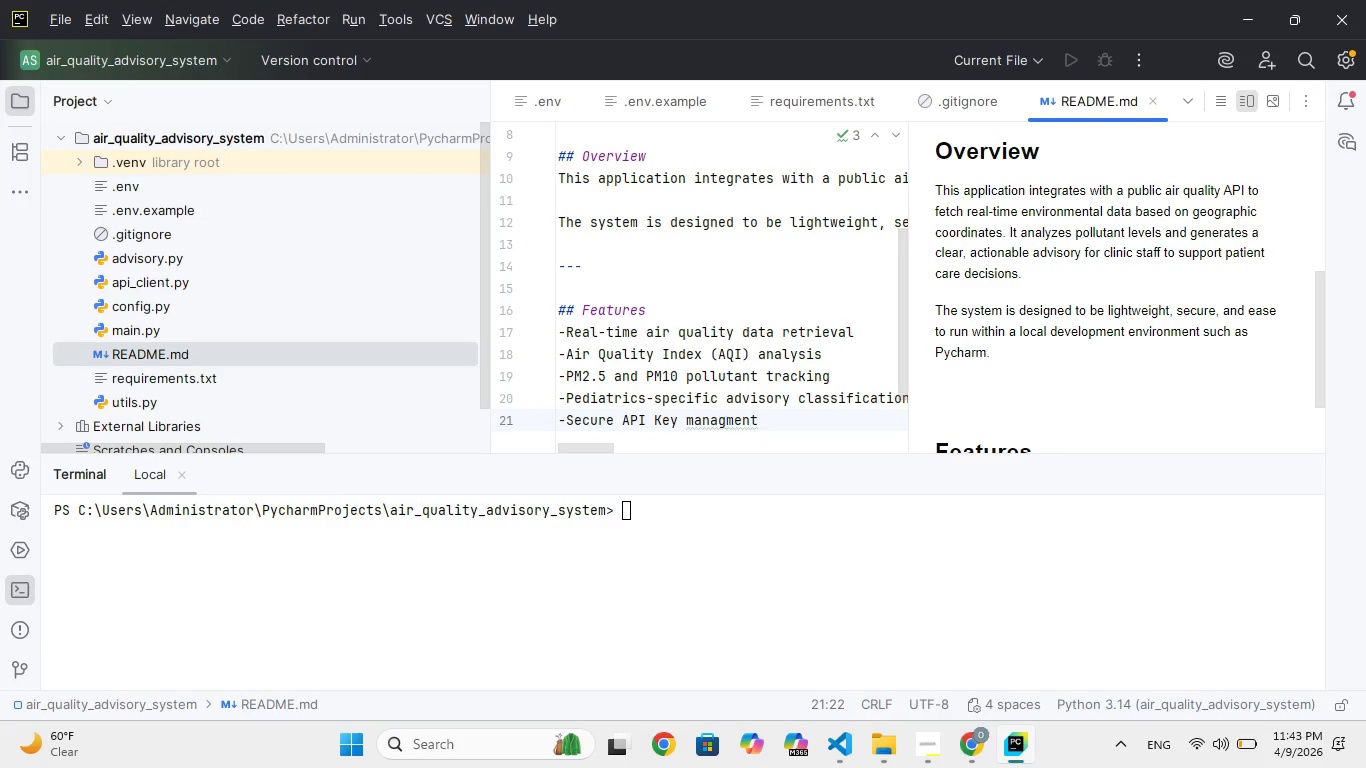 
key(E)
 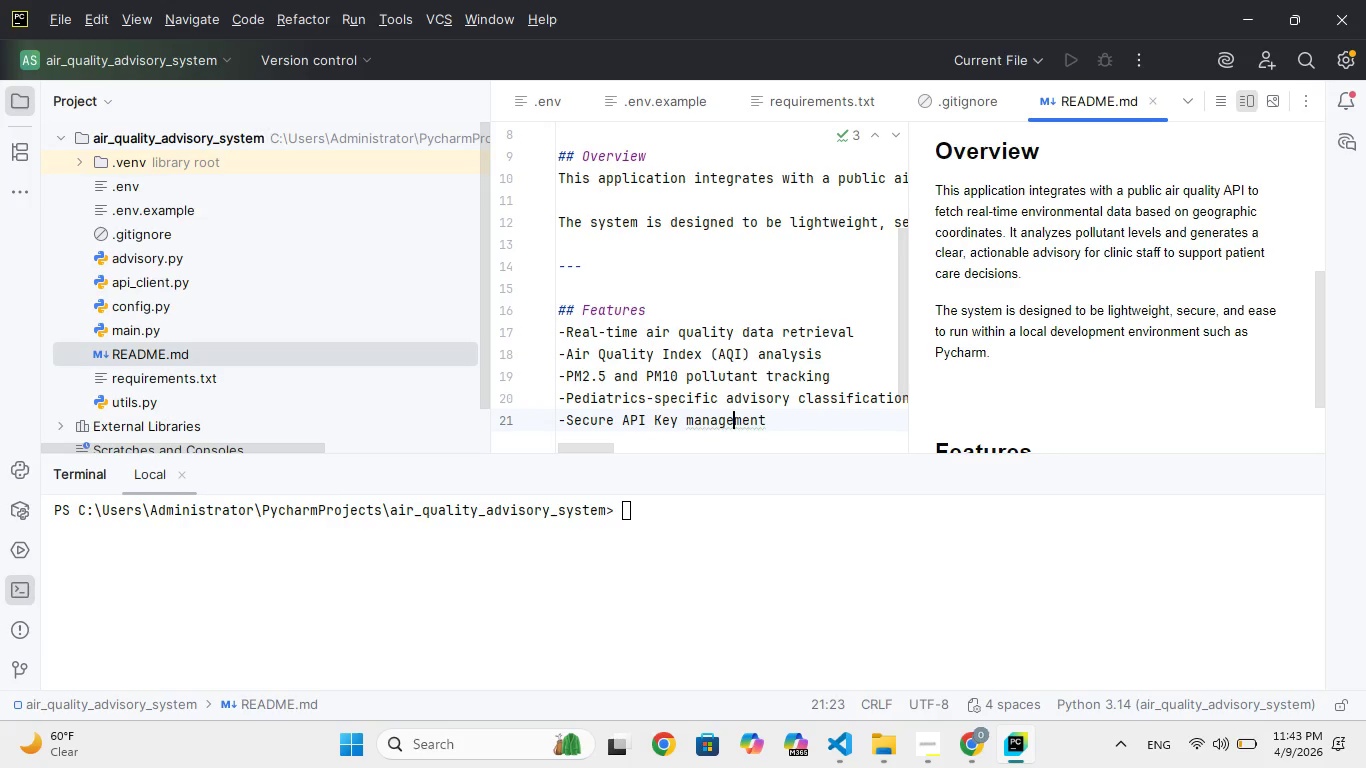 
hold_key(key=ArrowRight, duration=0.59)
 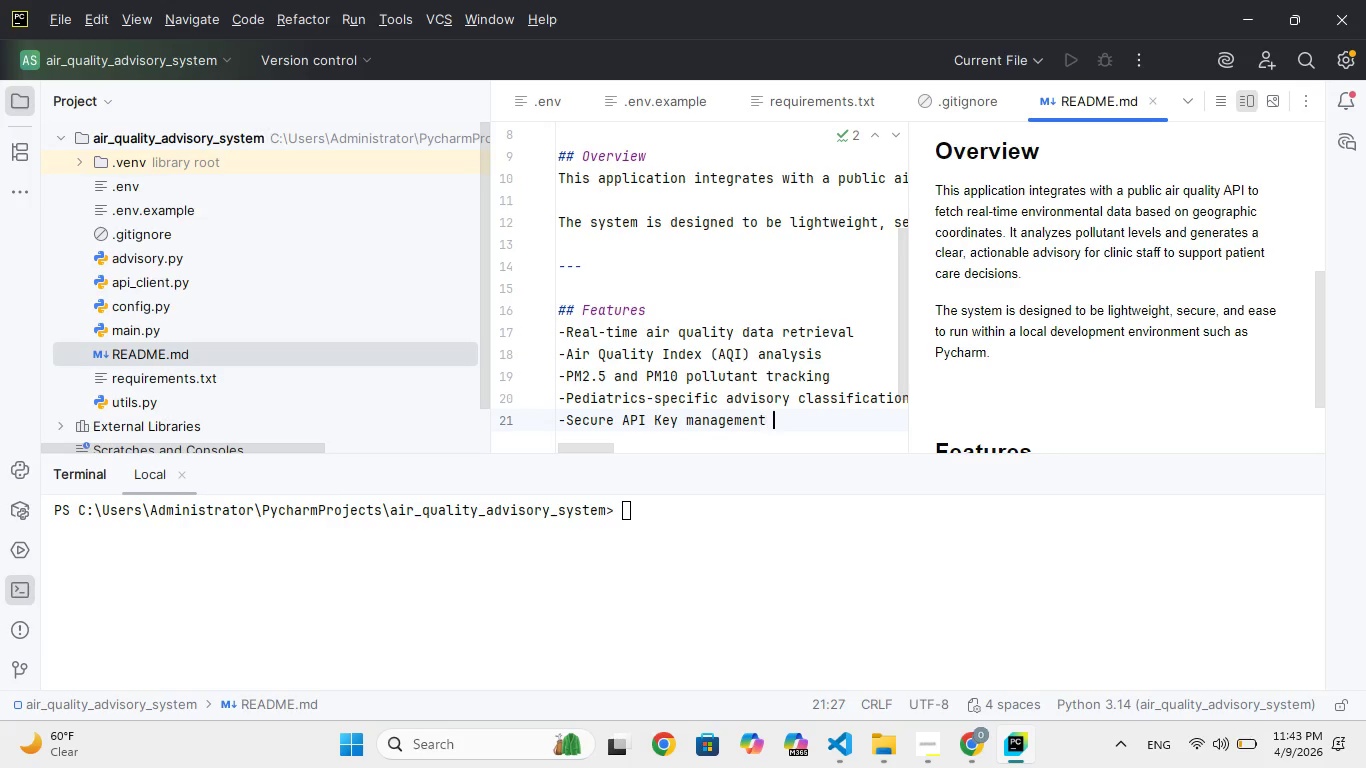 
key(ArrowRight)
 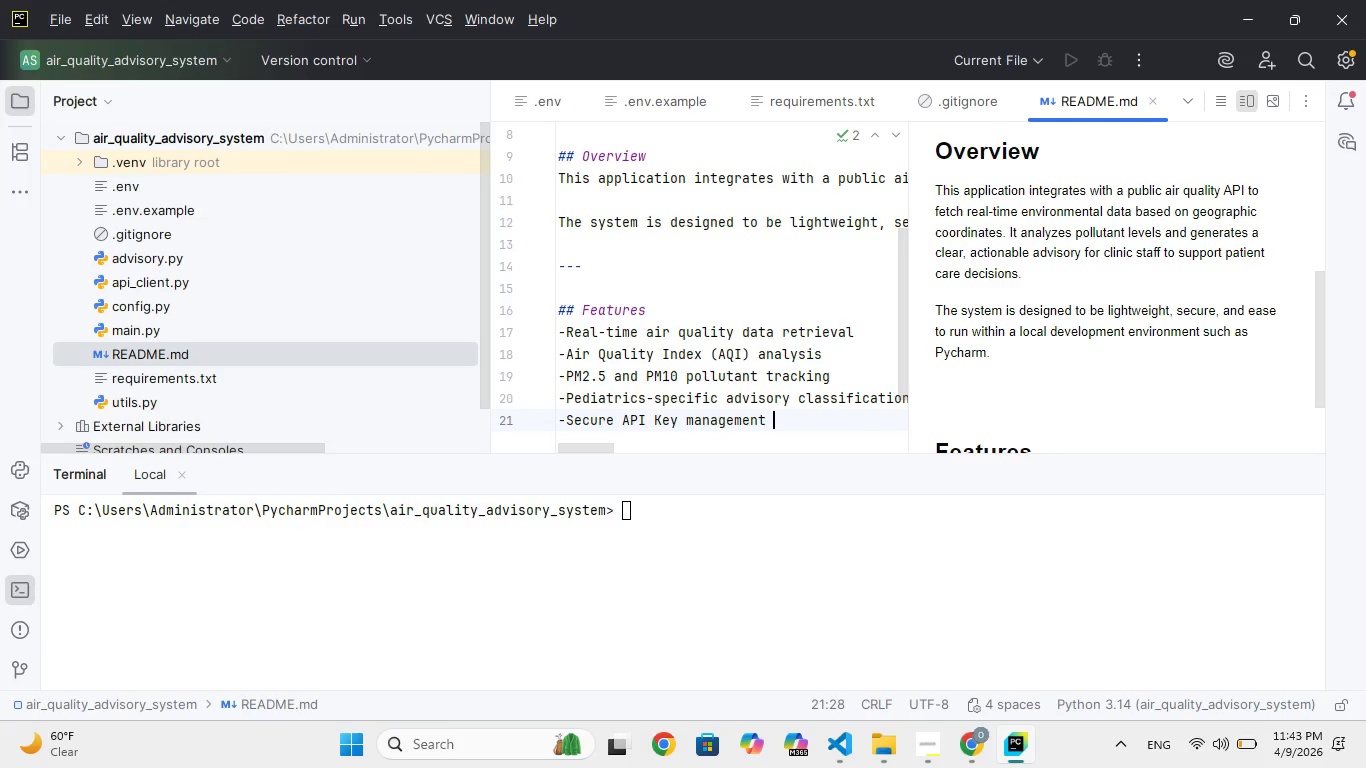 
key(ArrowLeft)
 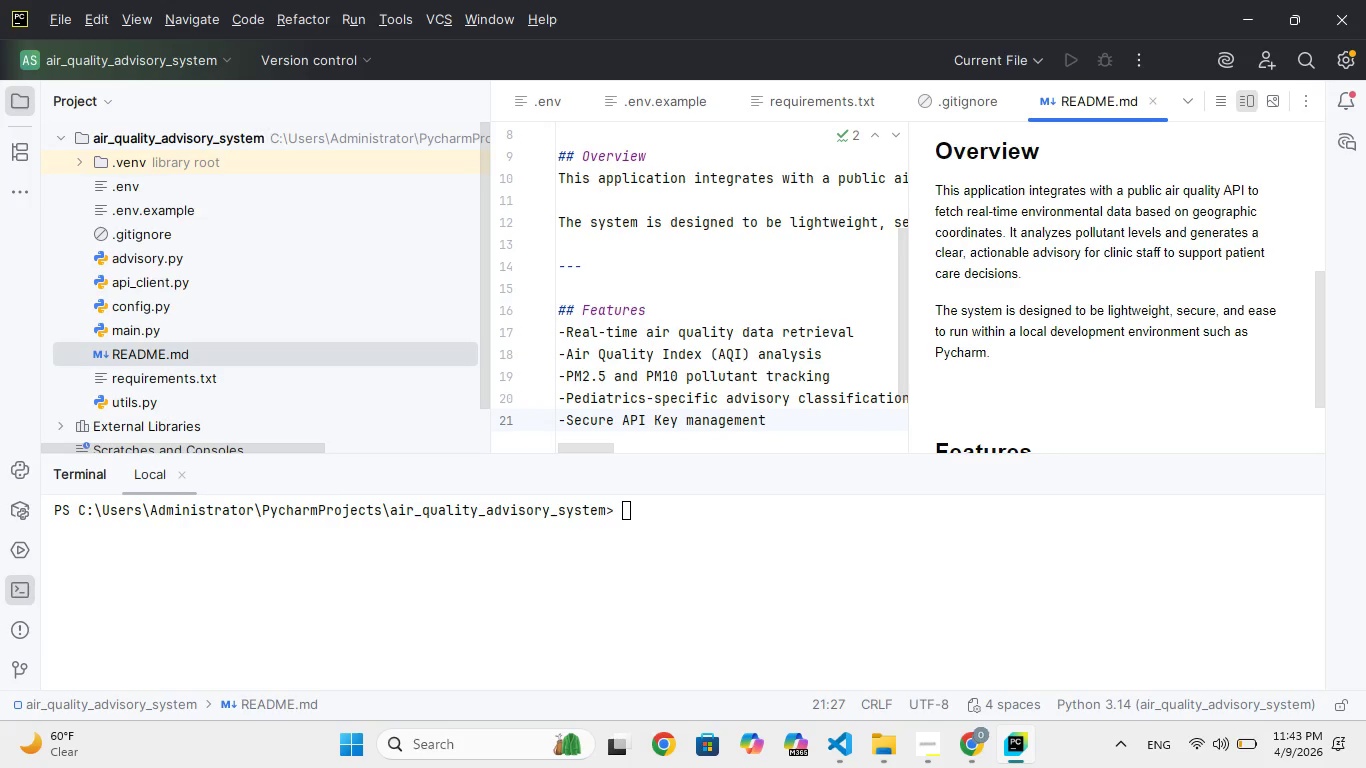 
type( using )
 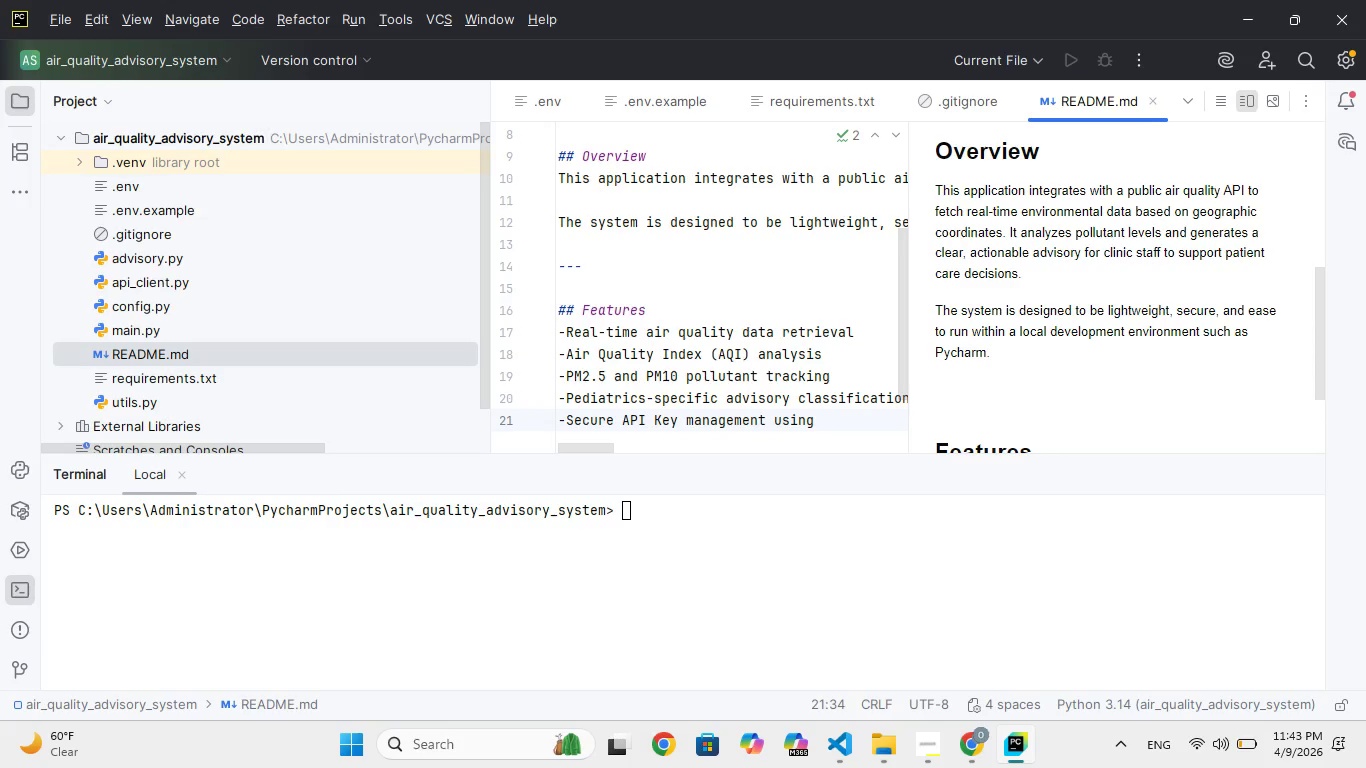 
type(environment variabes)
 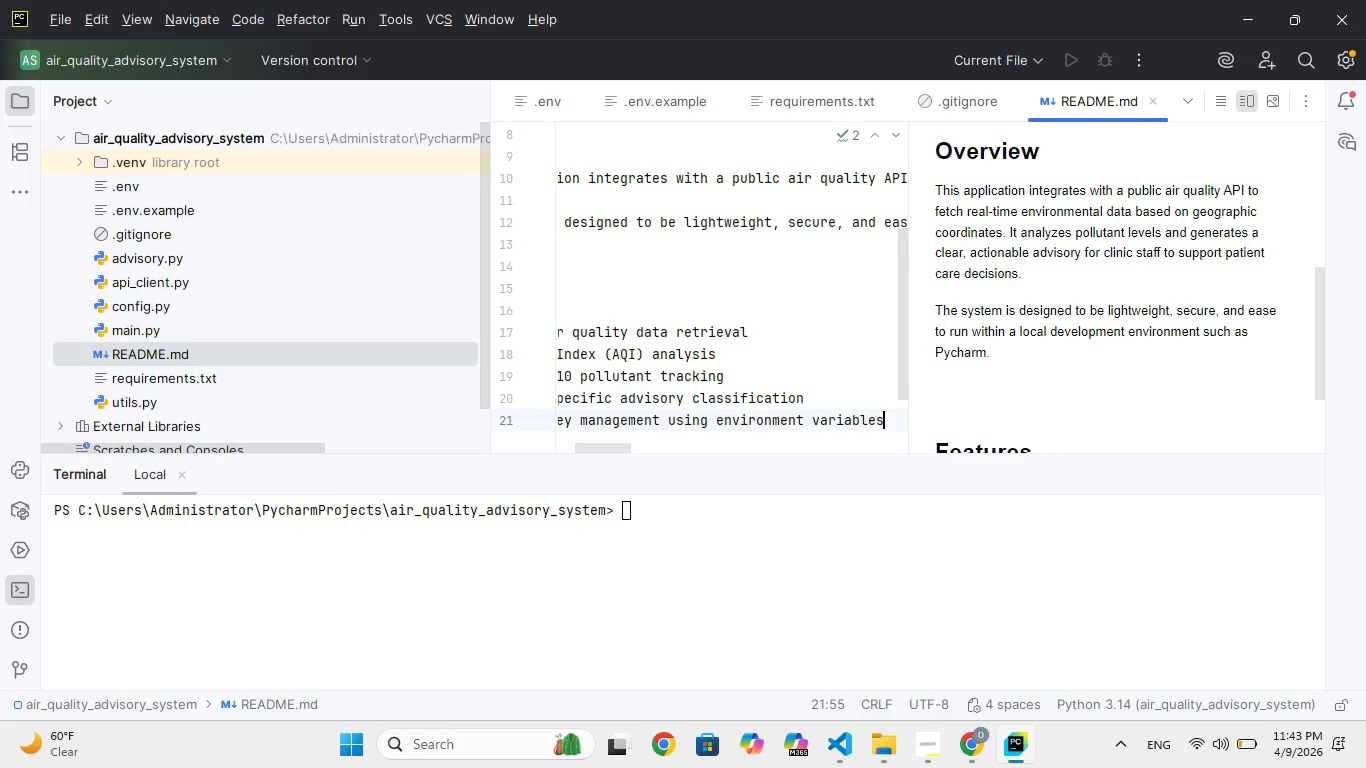 
hold_key(key=L, duration=0.39)
 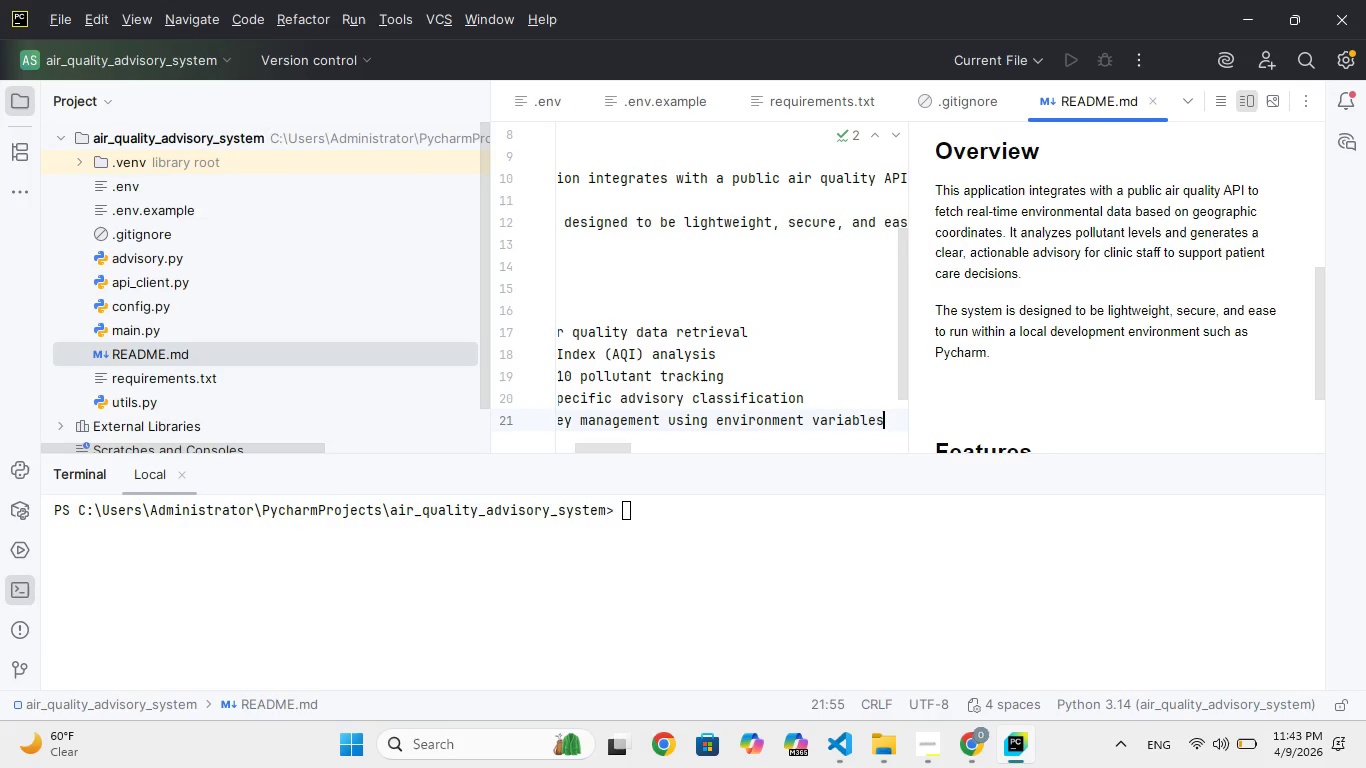 
key(Enter)
 